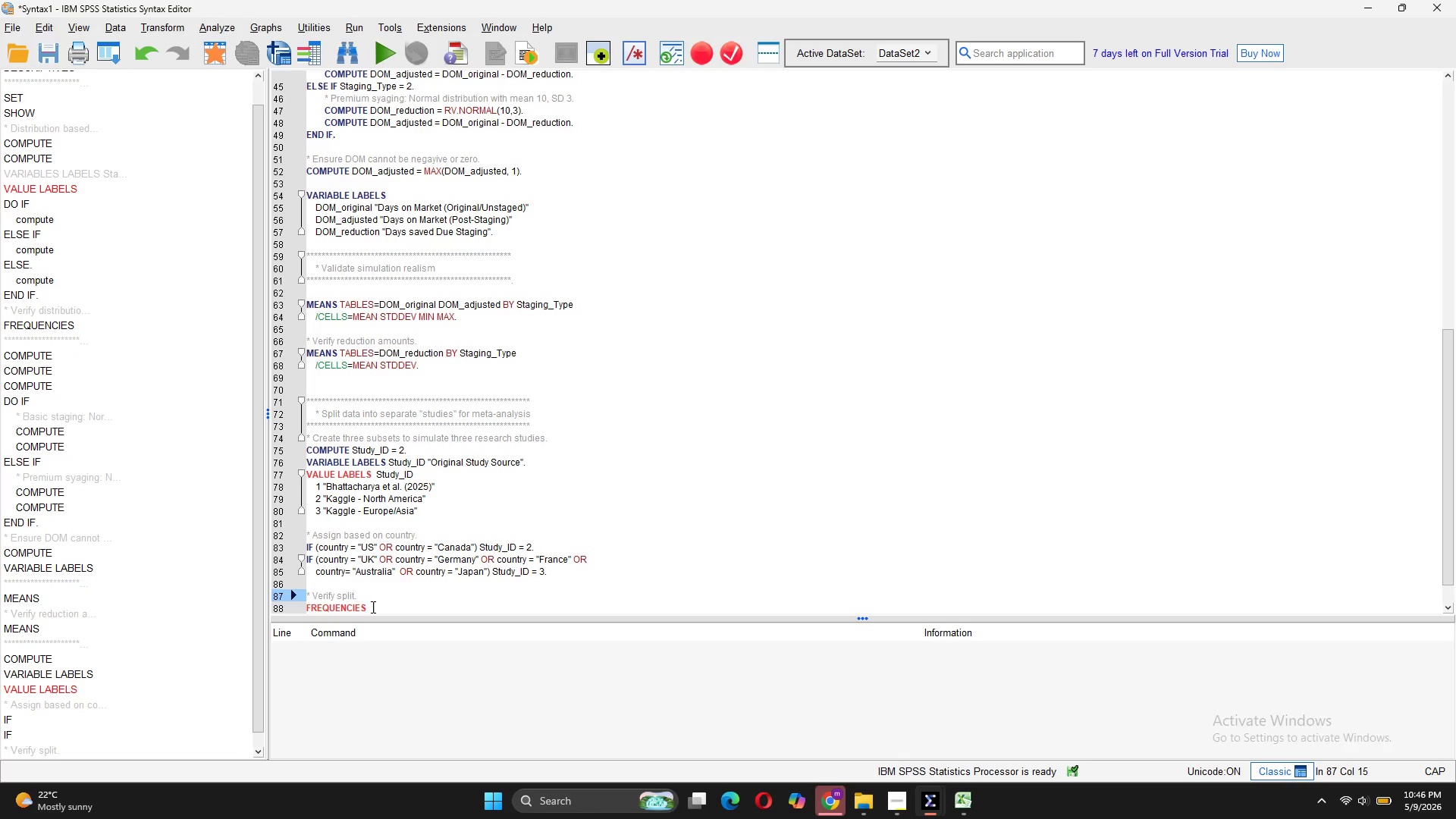 
left_click([372, 607])
 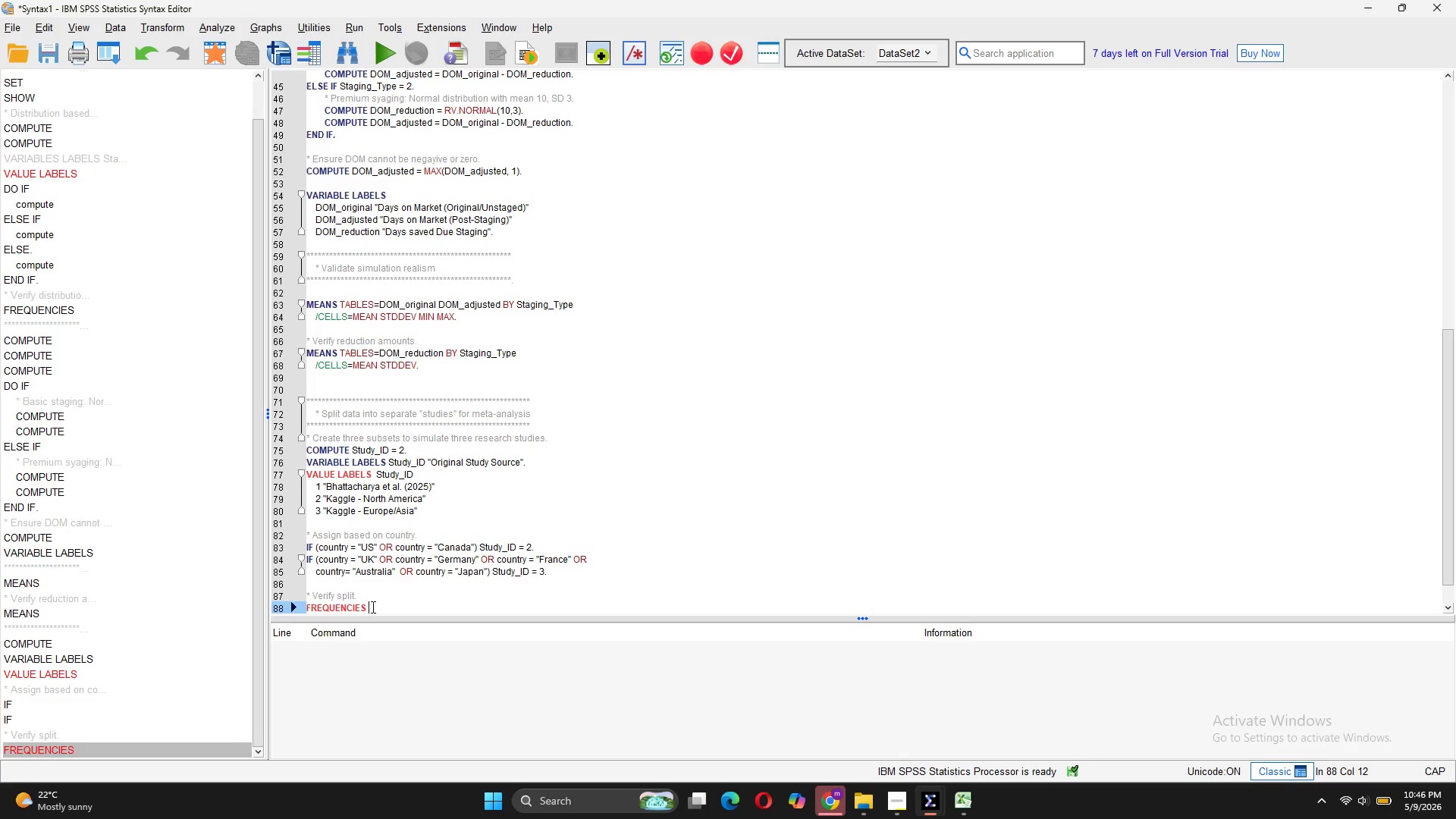 
type(VARIABLES )
key(Backspace)
type(=Study_ID.)
 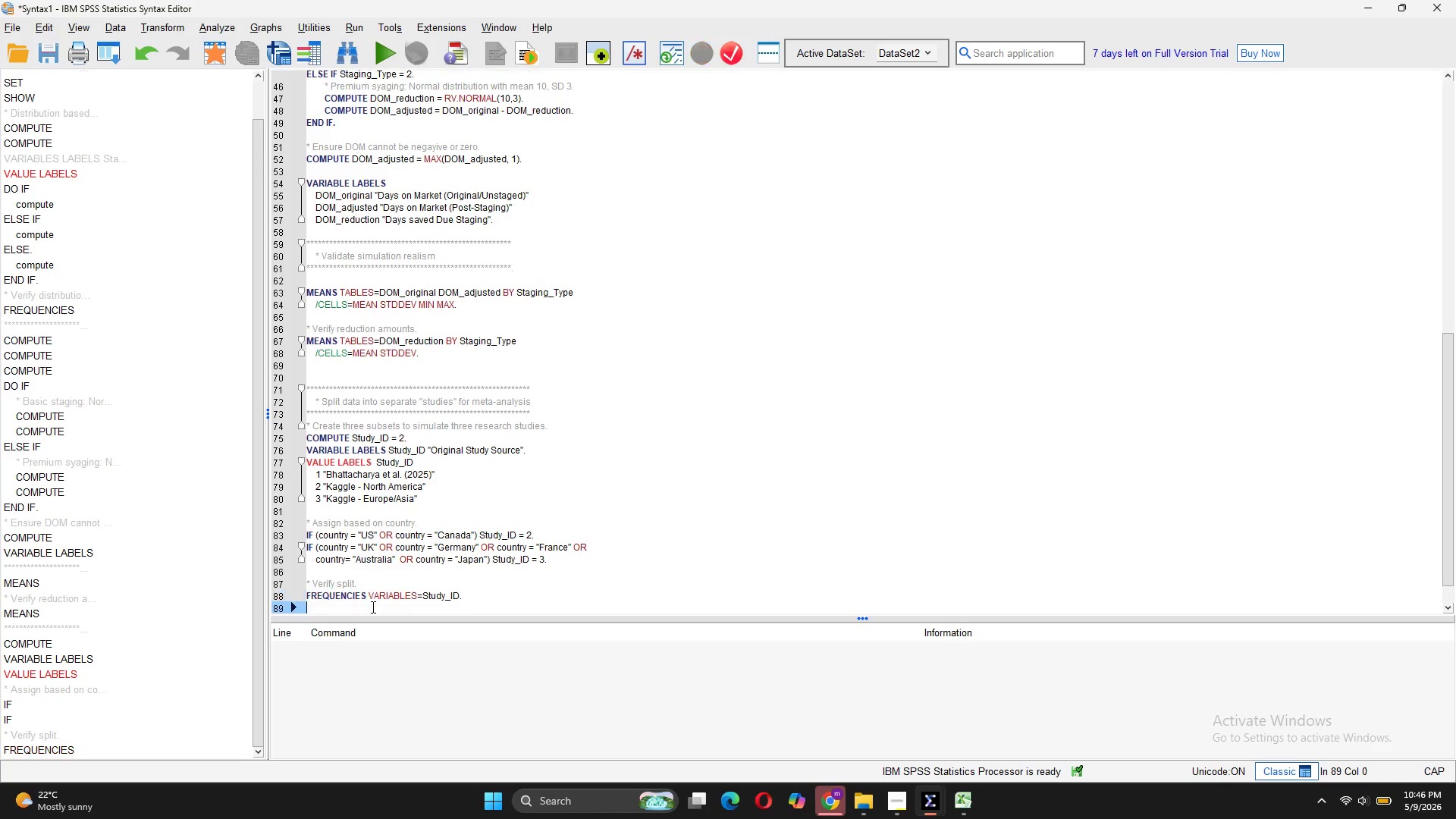 
 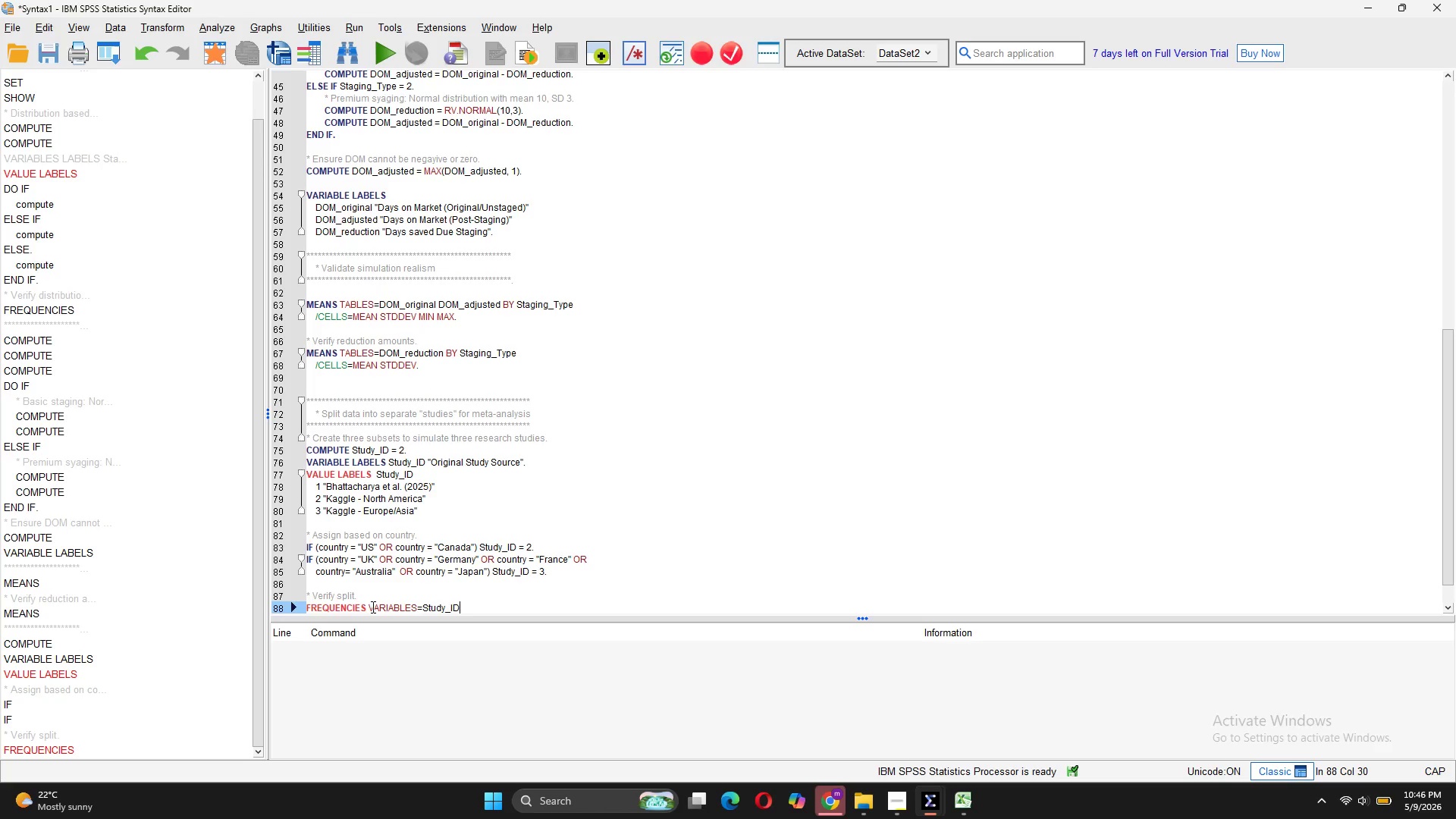 
key(Enter)
 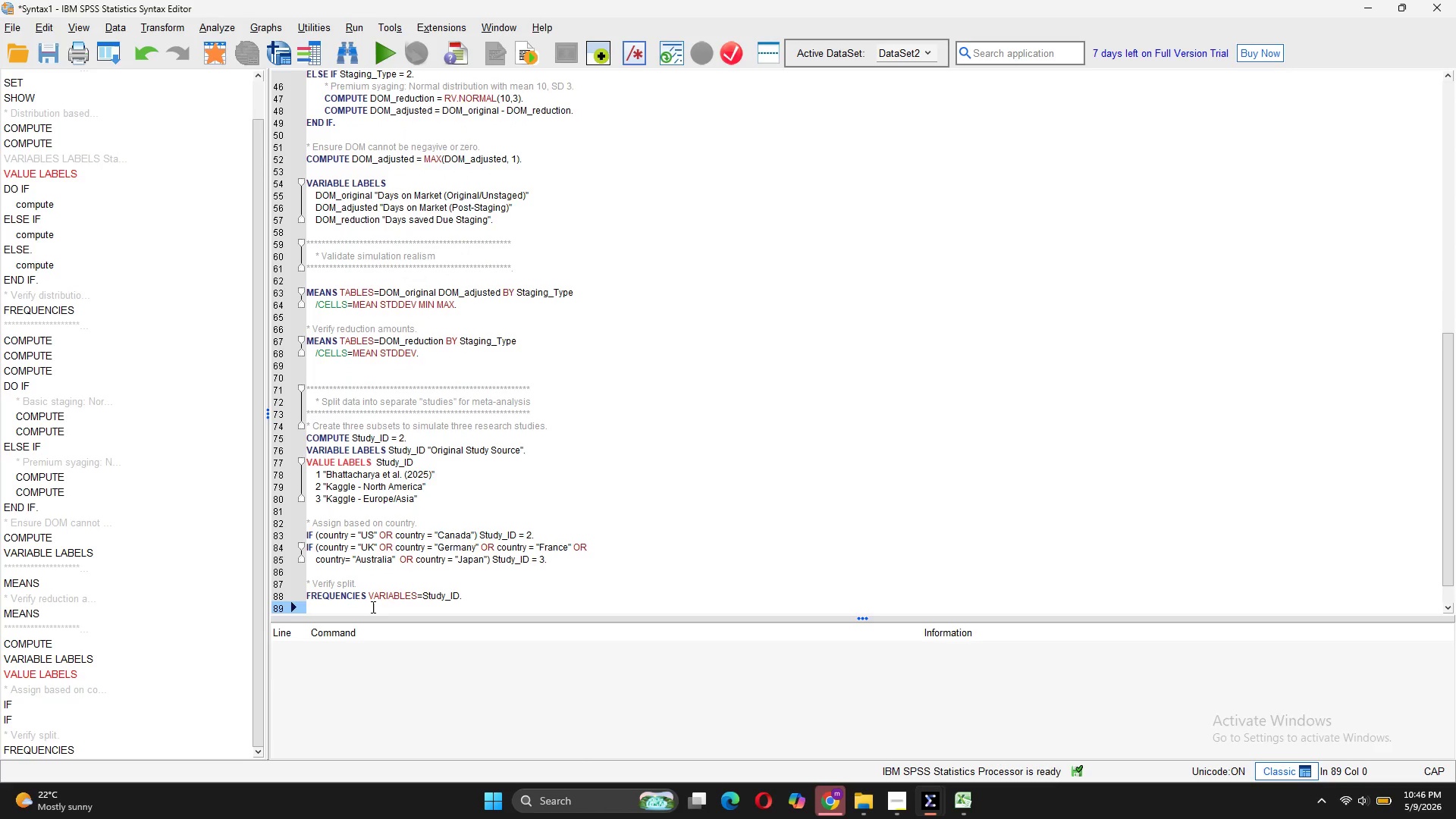 
key(Enter)
 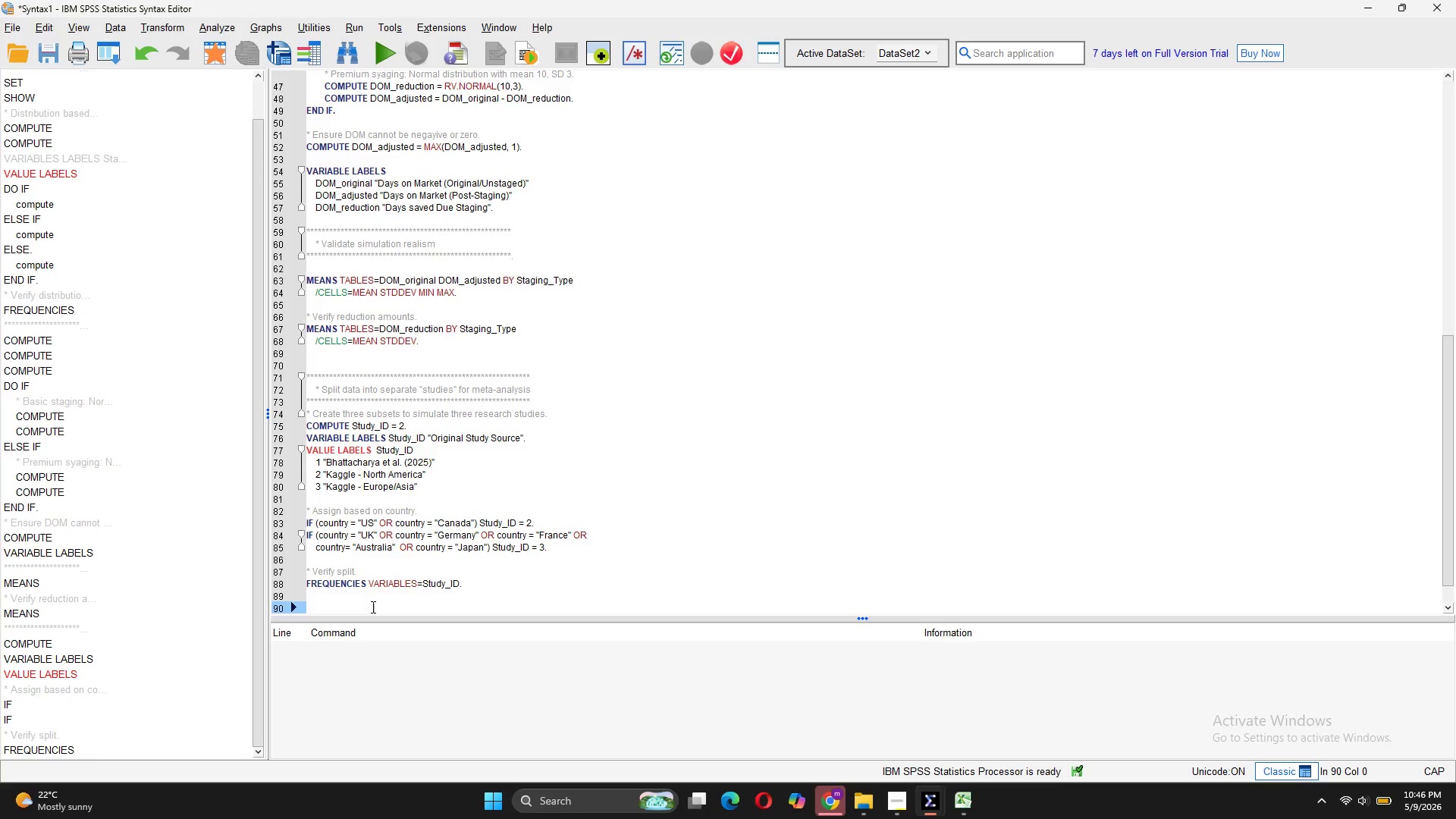 
key(Control+V)
 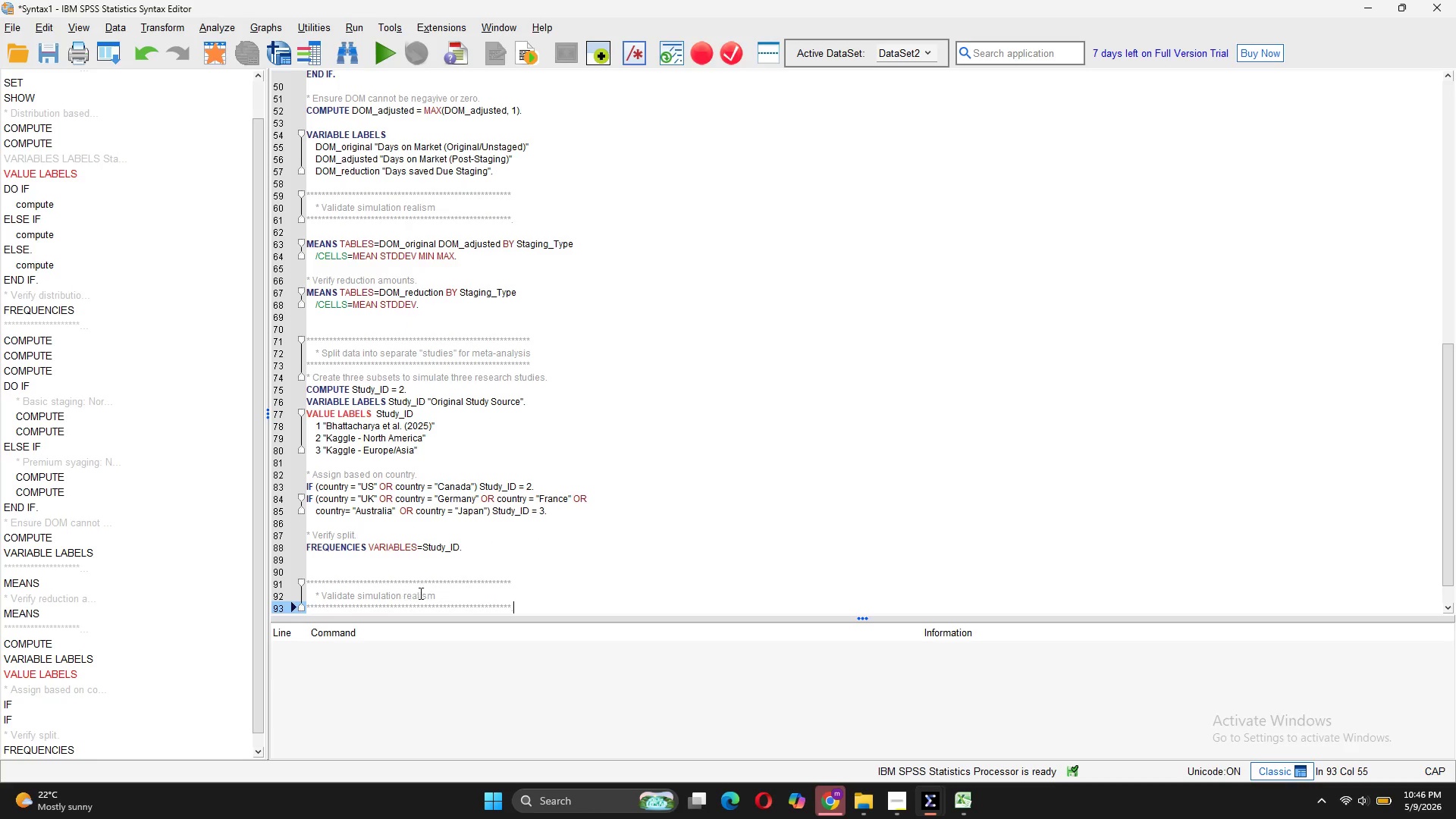 
left_click_drag(start_coordinate=[447, 593], to_coordinate=[324, 598])
 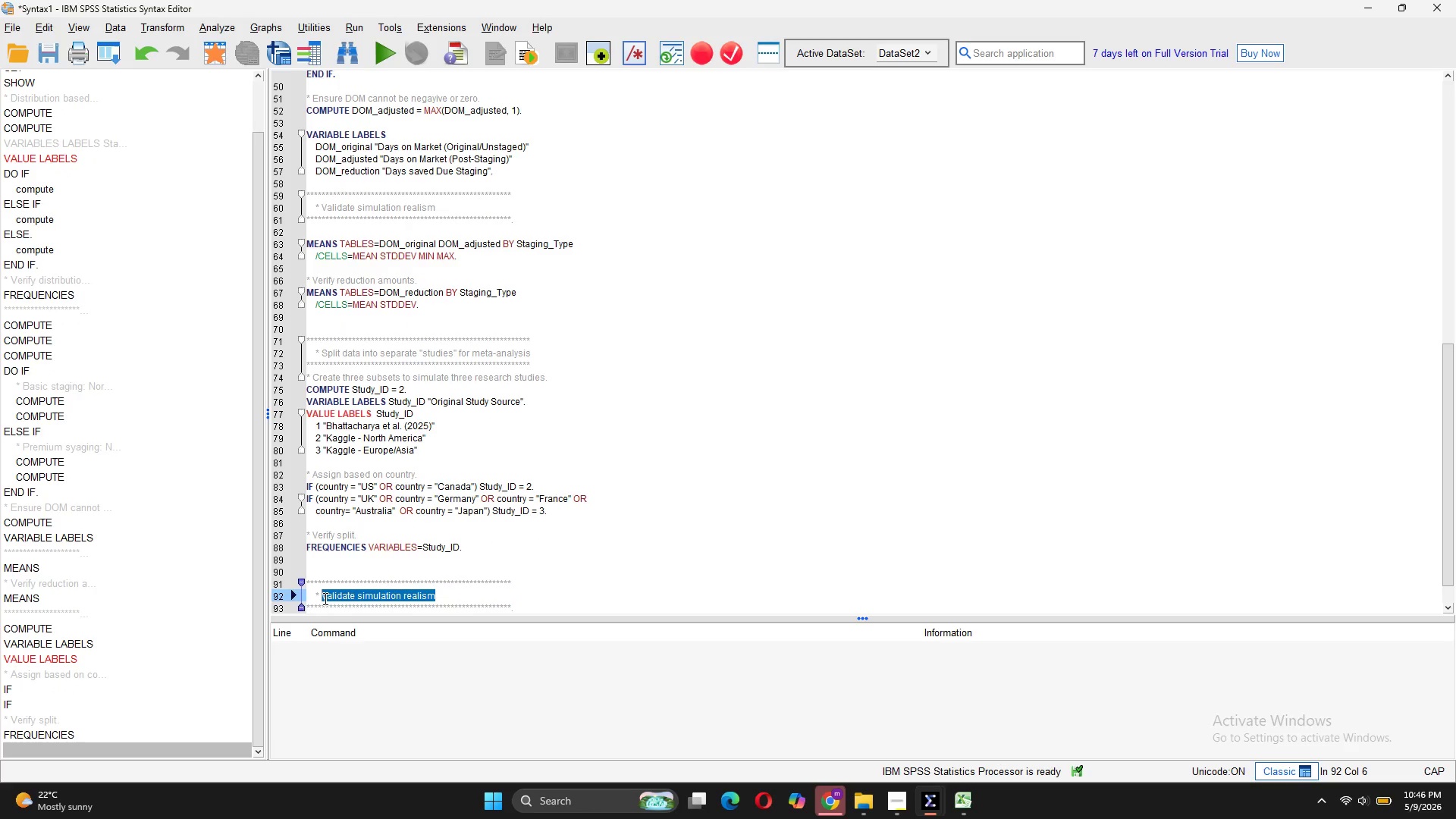 
type(Save prepared dataset)
 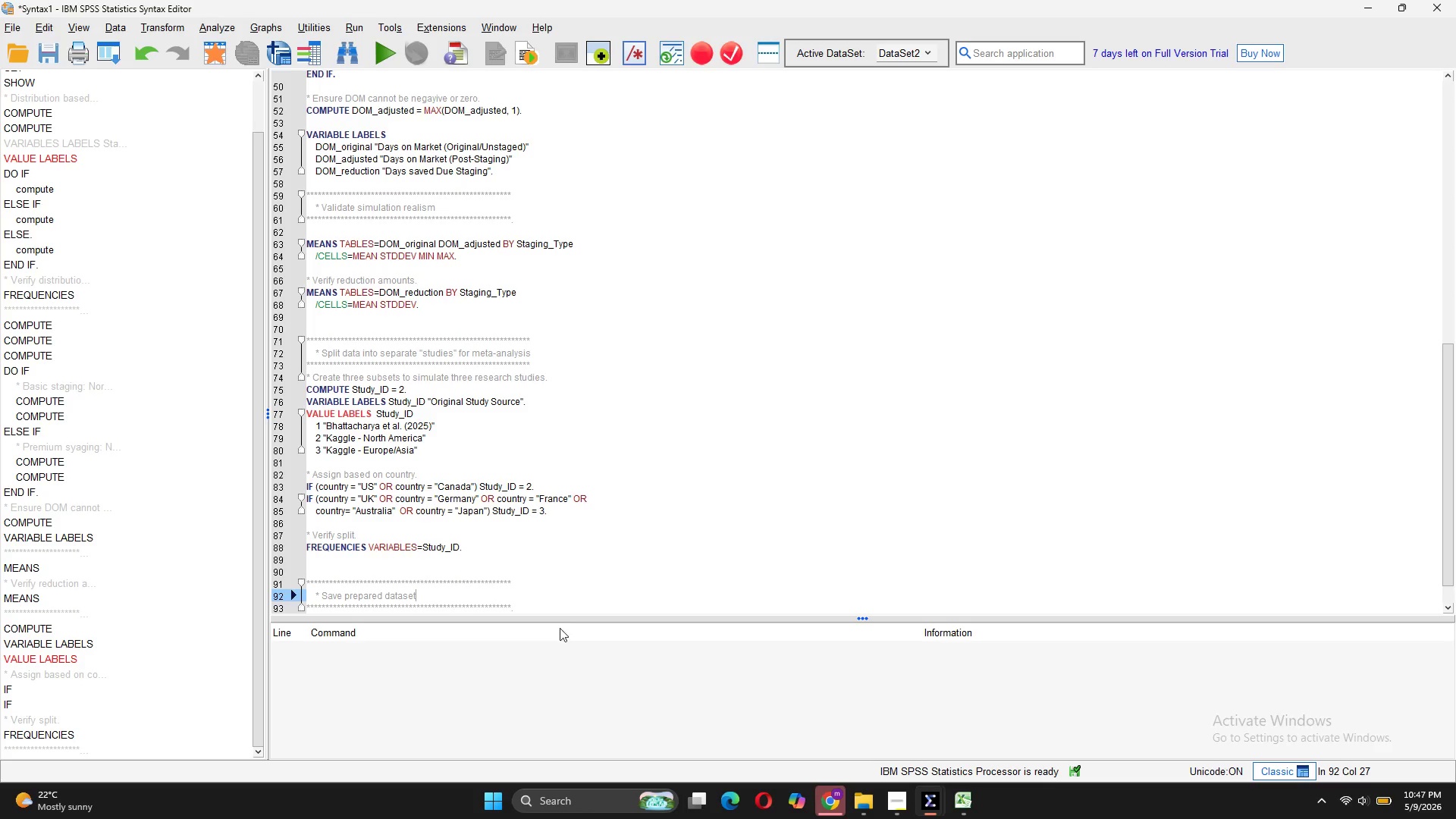 
left_click([535, 606])
 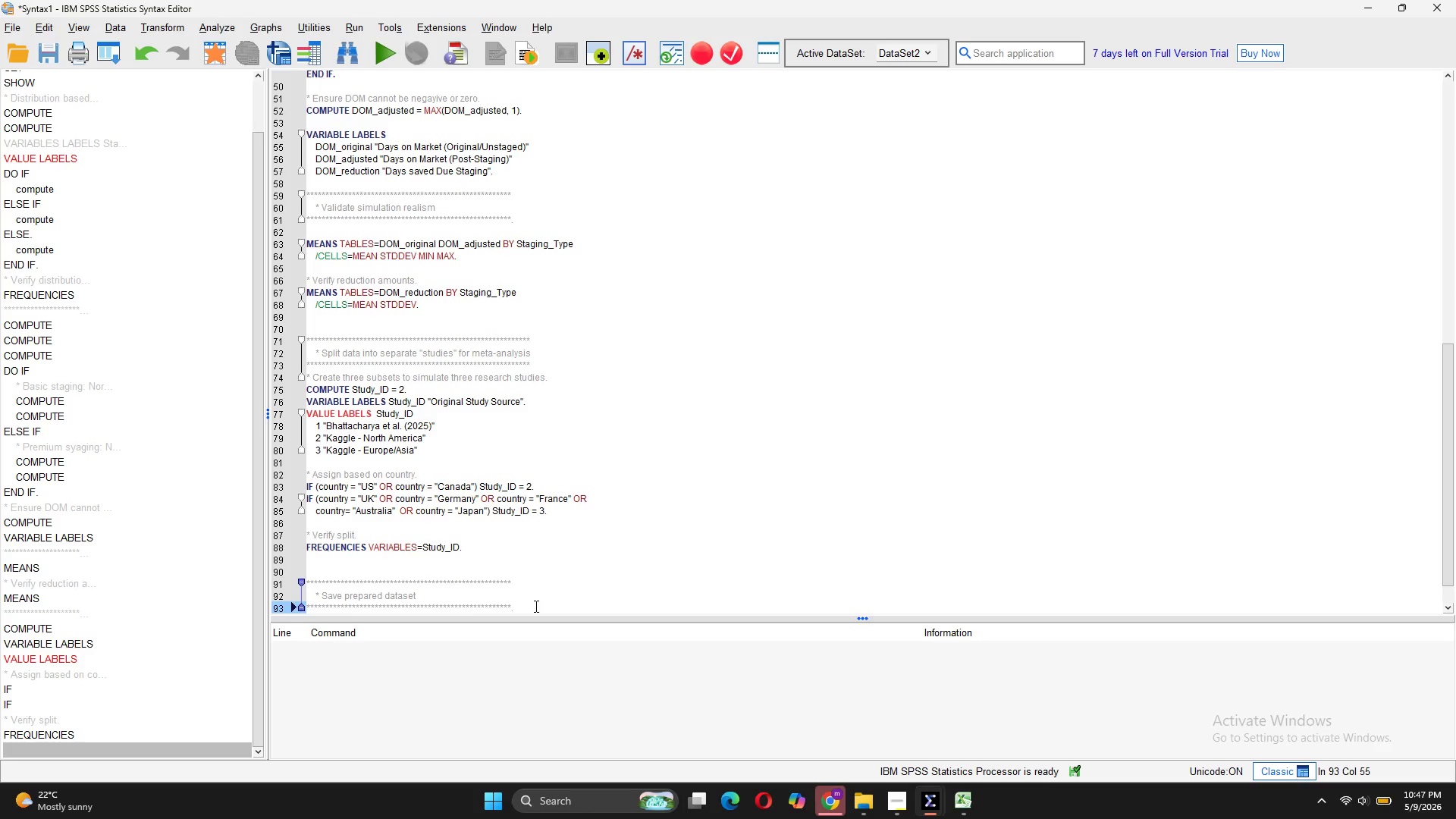 
key(Enter)
 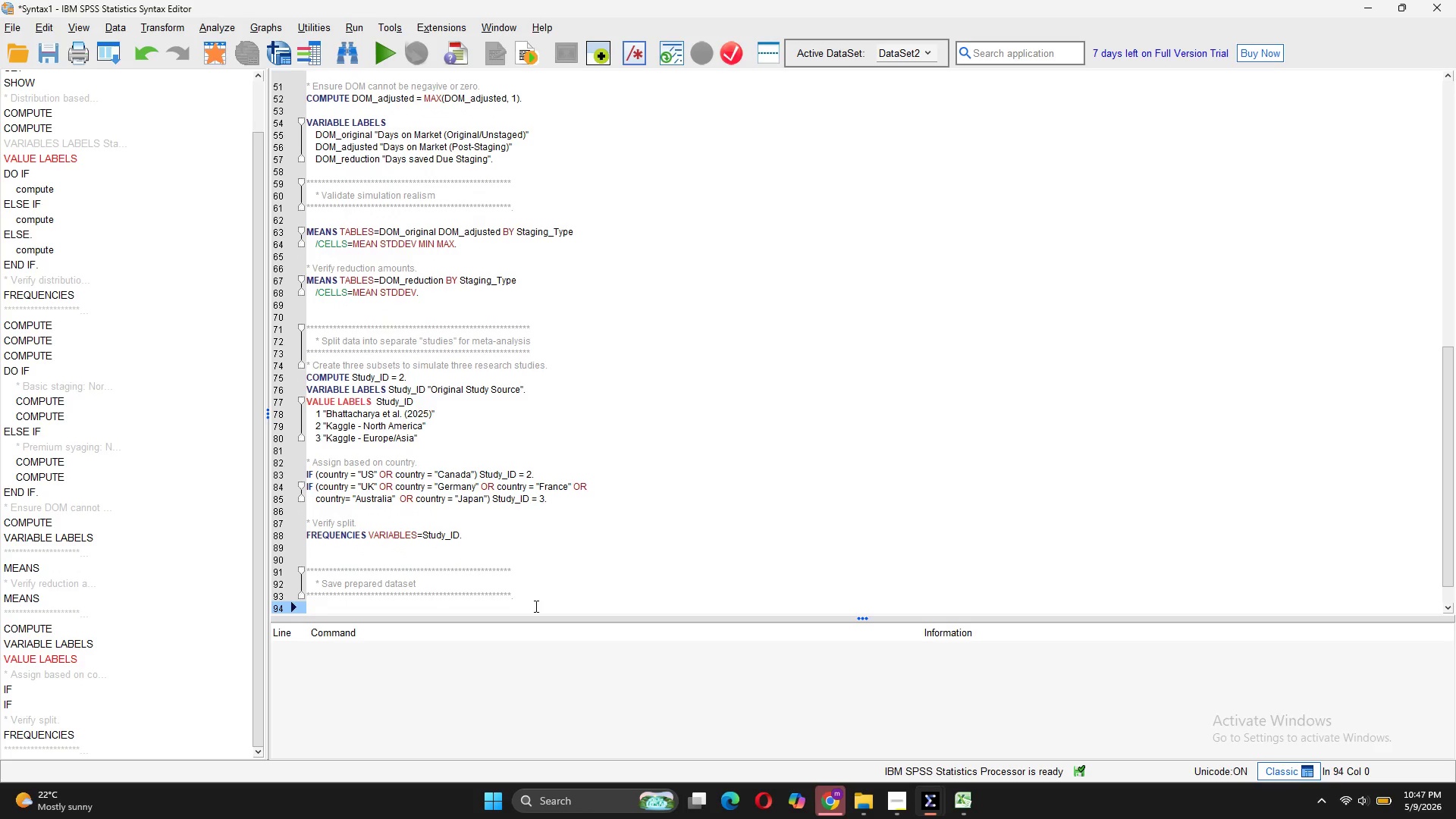 
type(SAVE OUTFILE=)
 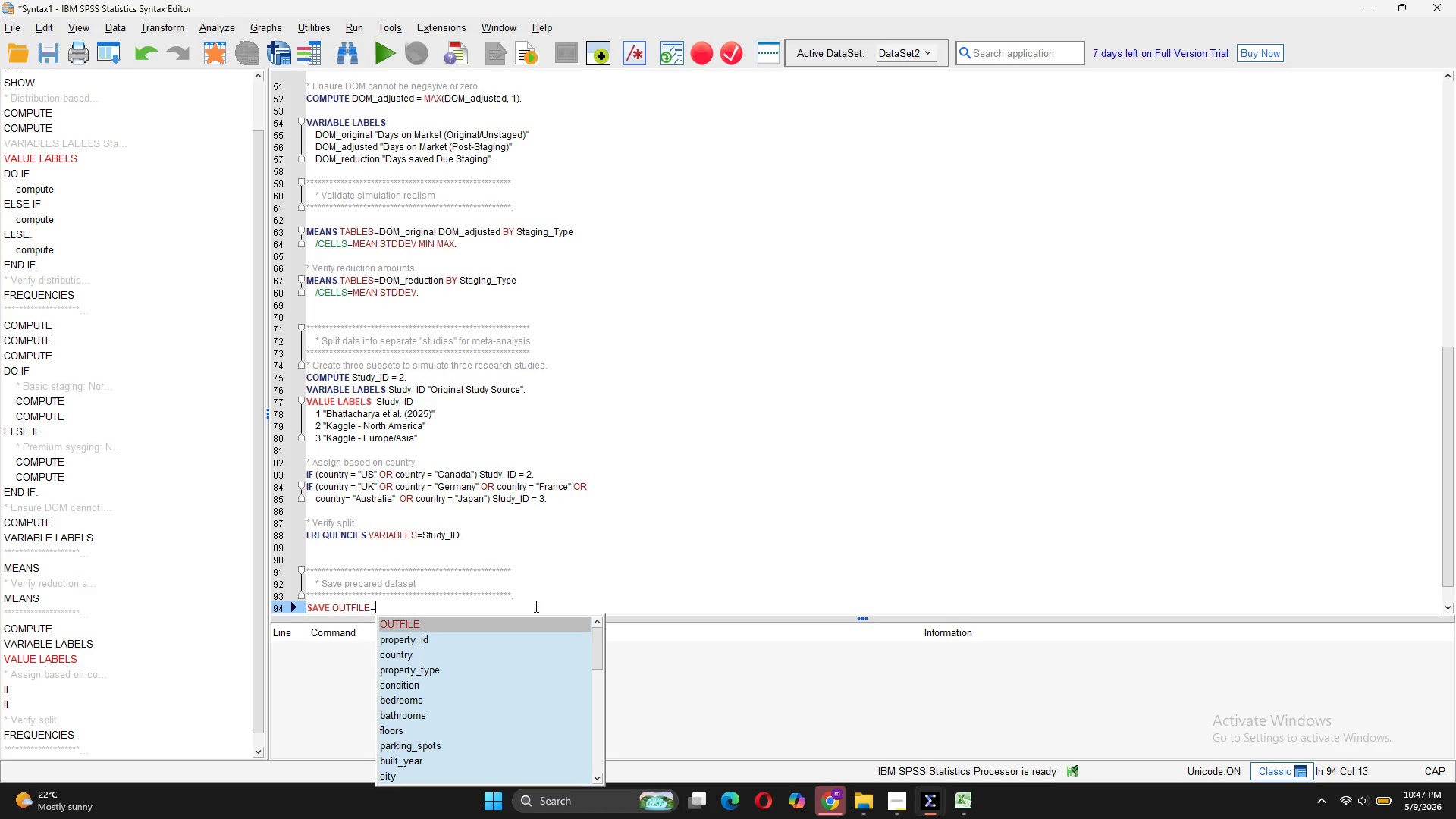 
scroll: coordinate [579, 455], scroll_direction: up, amount: 25.0
 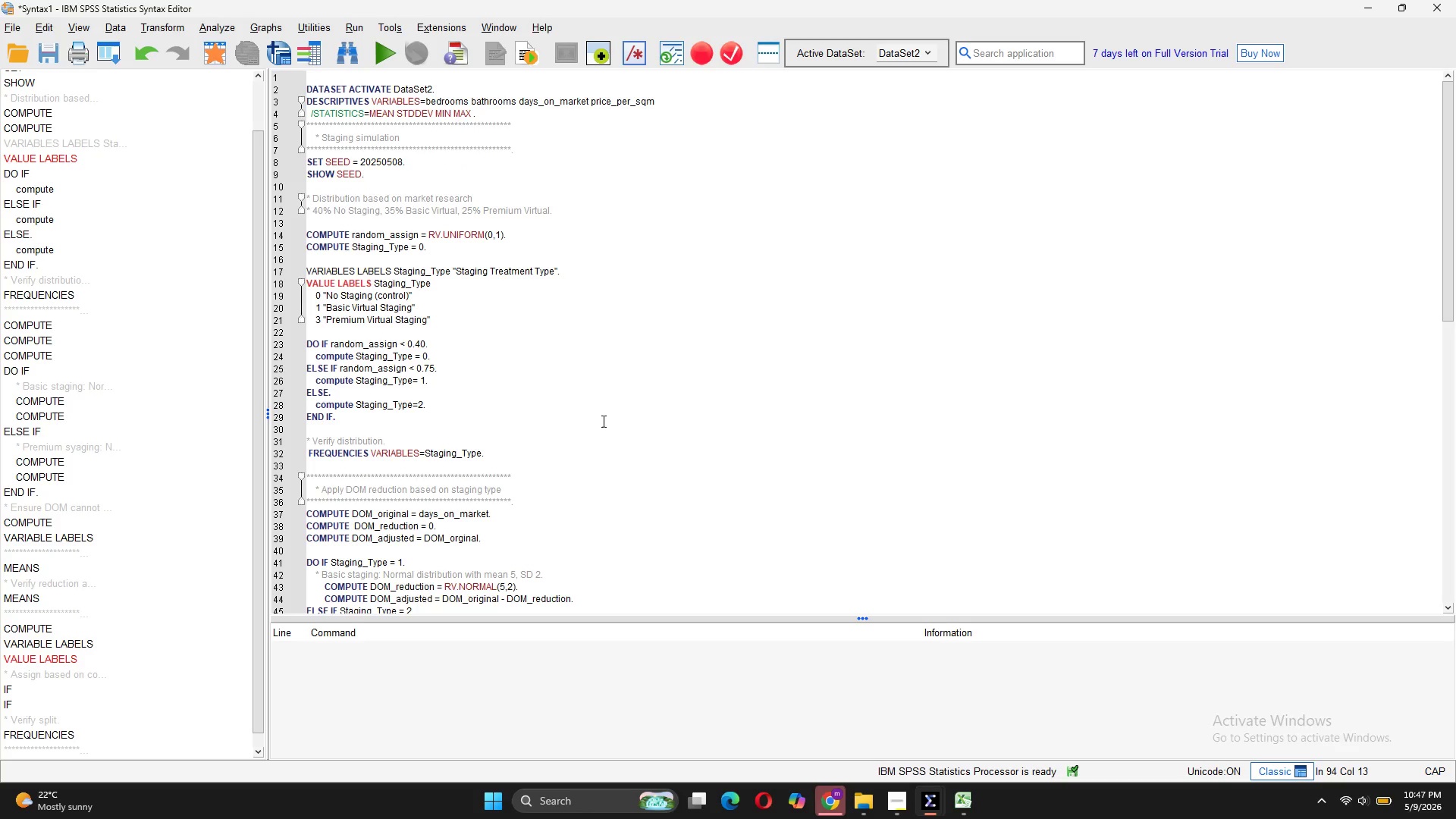 
mouse_move([197, 74])
 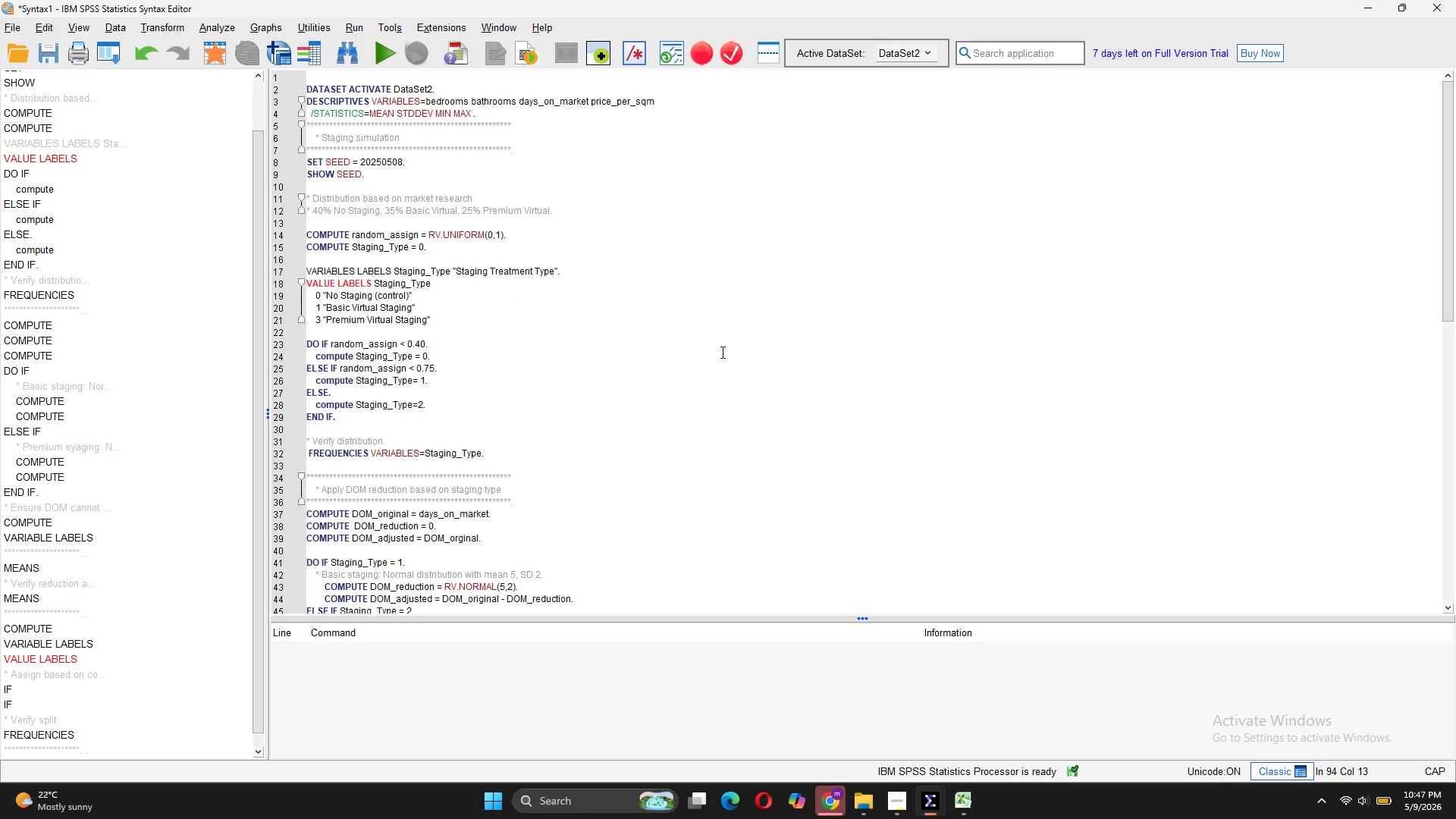 
scroll: coordinate [722, 353], scroll_direction: down, amount: 15.0
 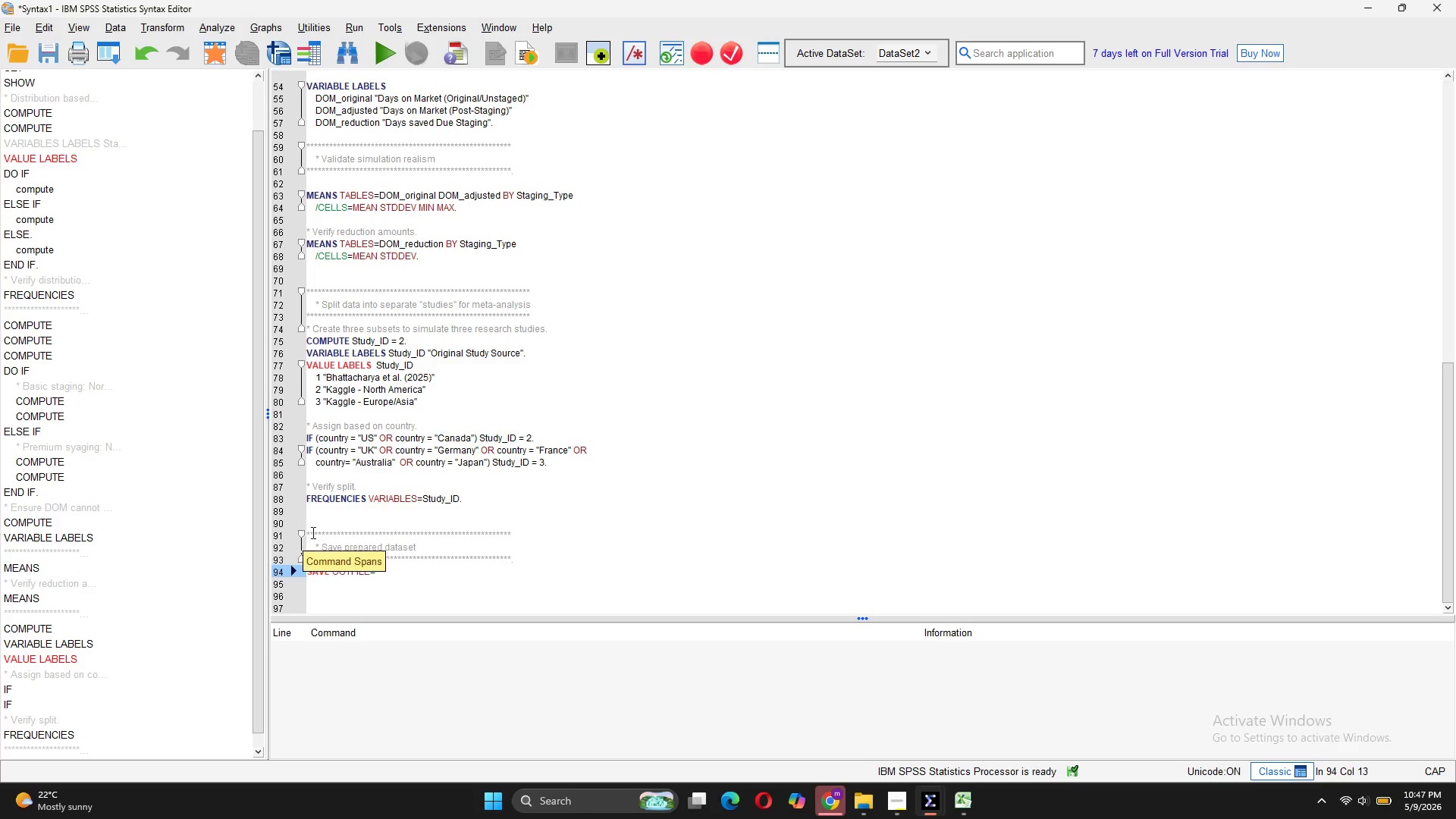 
wait(6.71)
 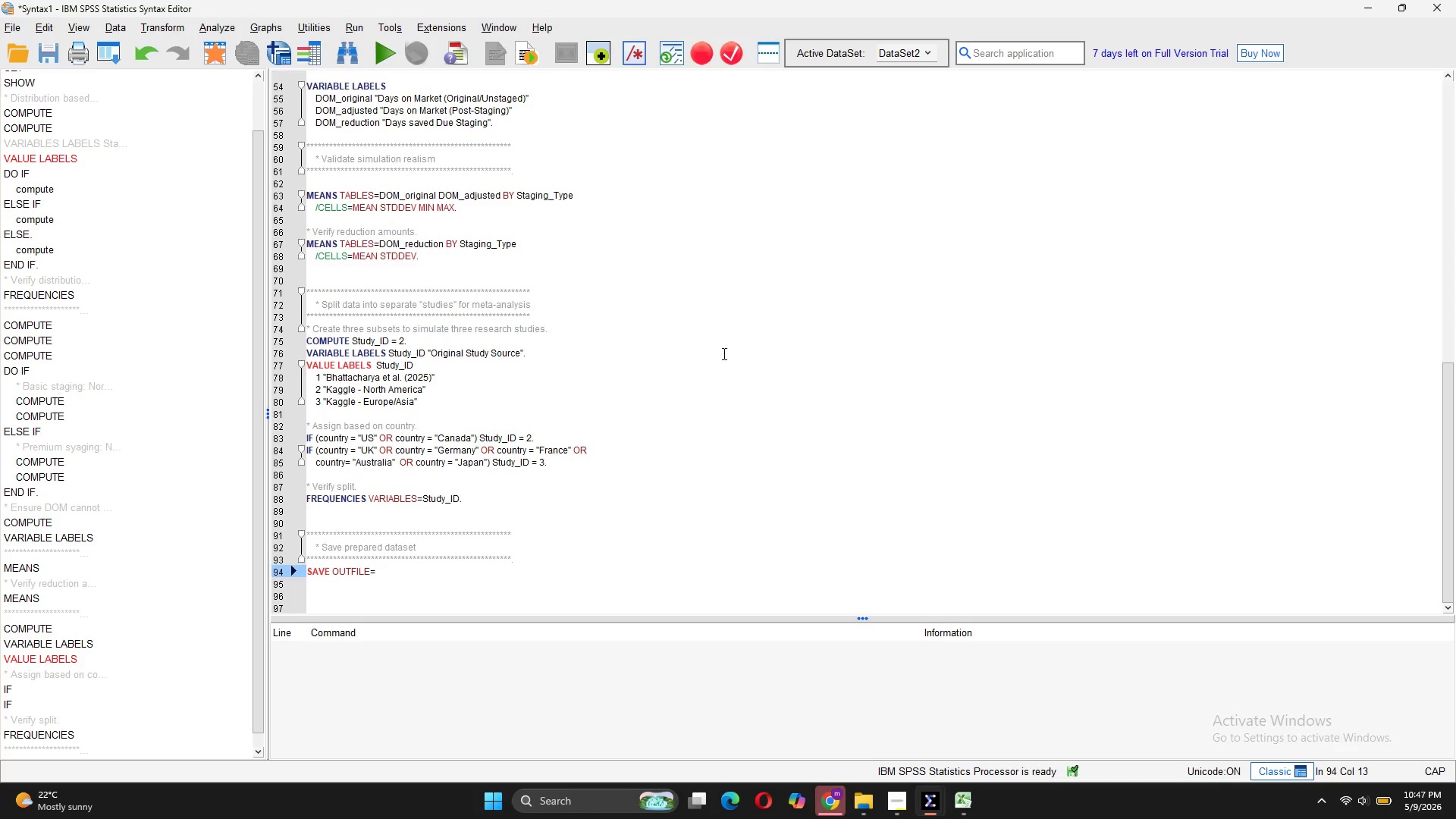 
left_click_drag(start_coordinate=[384, 572], to_coordinate=[300, 574])
 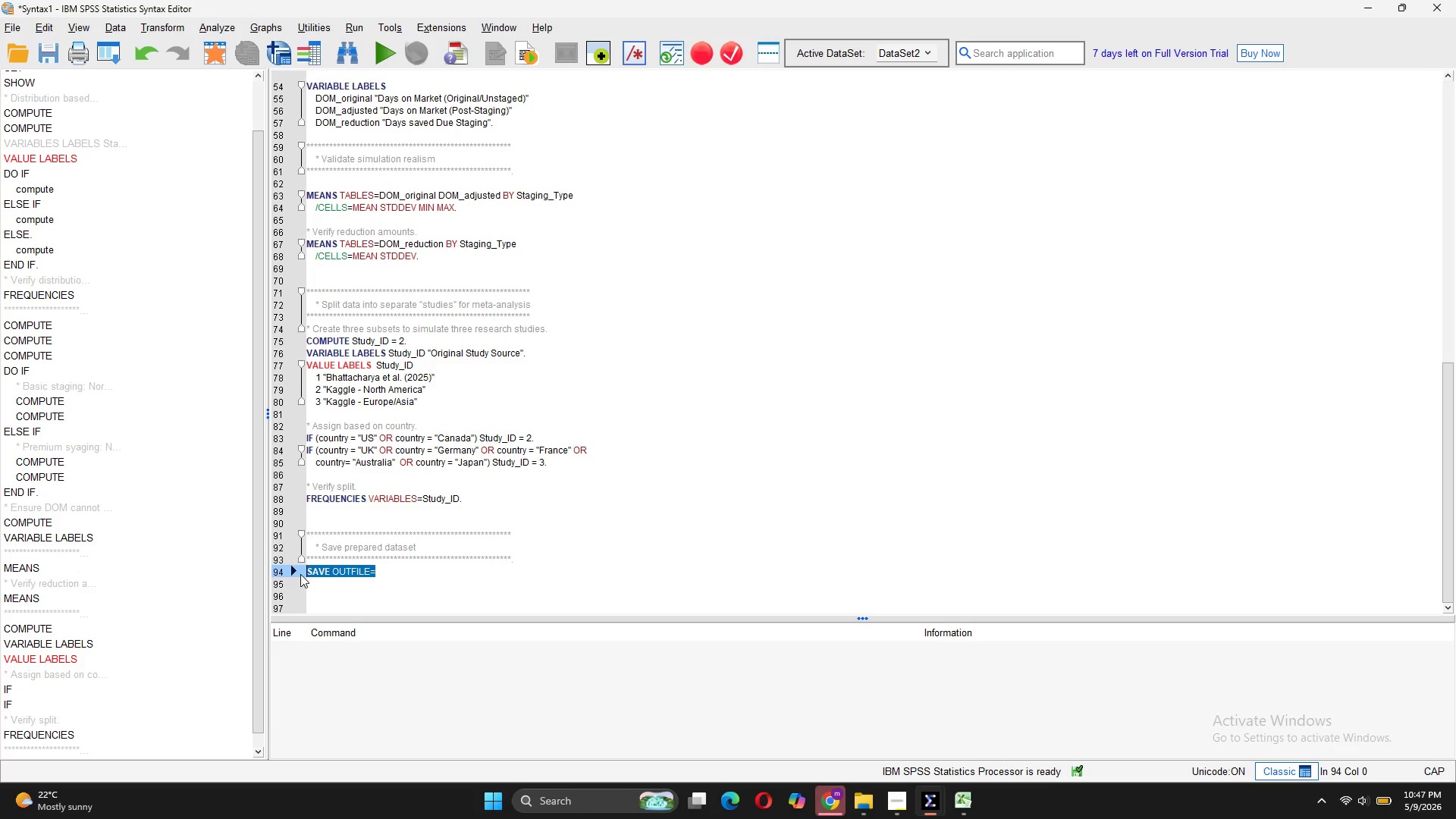 
key(Backspace)
 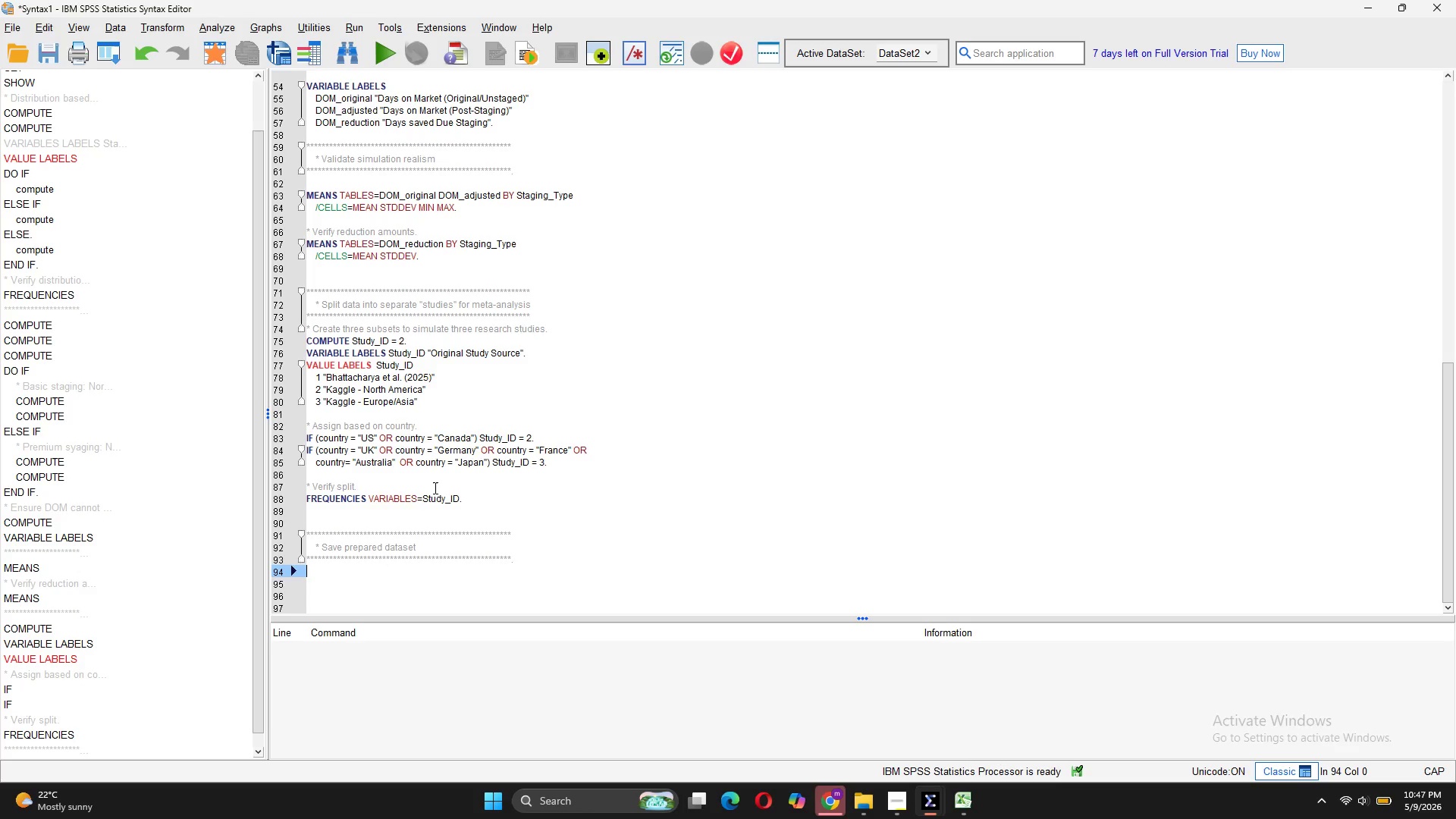 
left_click_drag(start_coordinate=[480, 494], to_coordinate=[299, 331])
 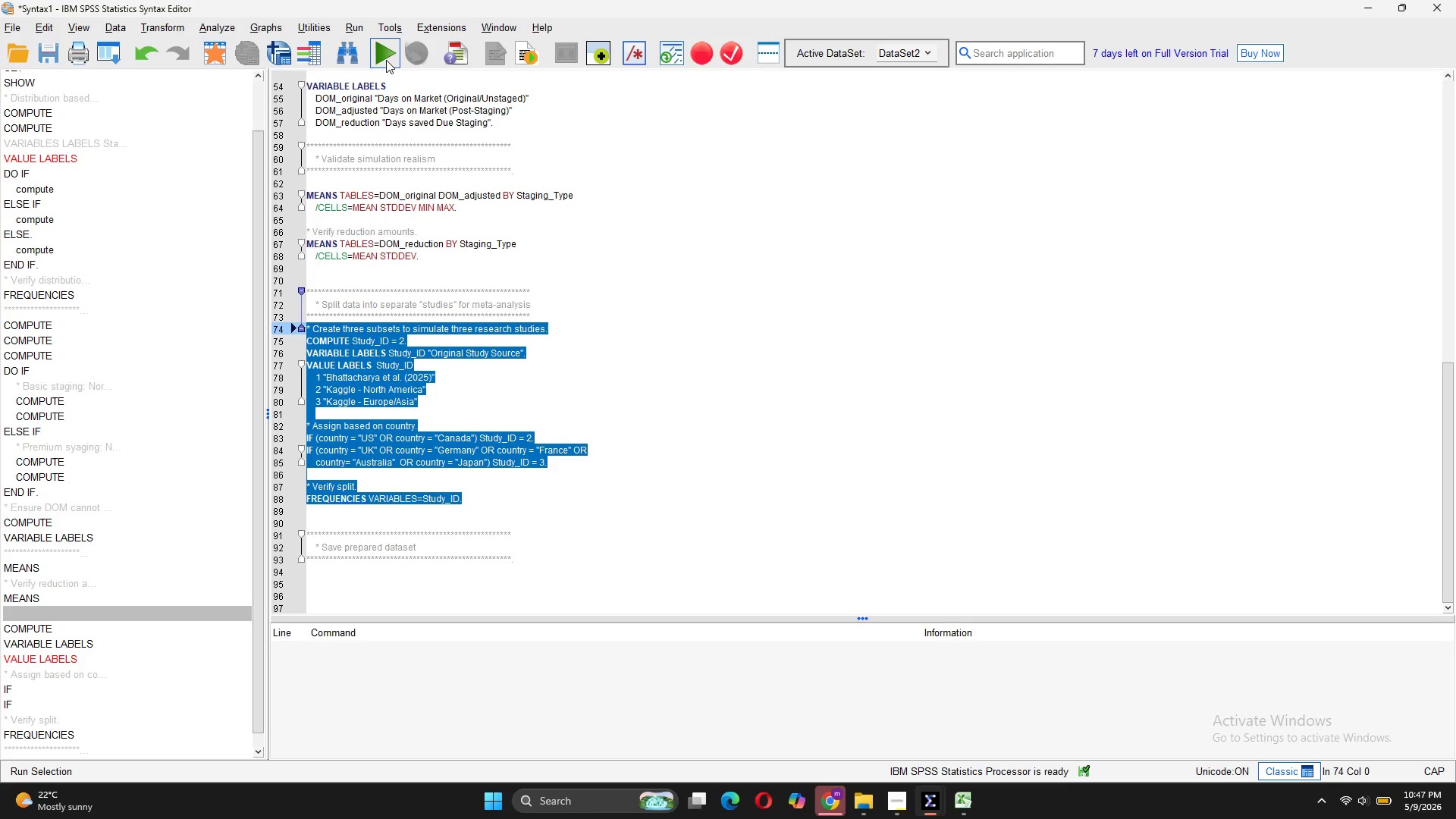 
left_click([386, 60])
 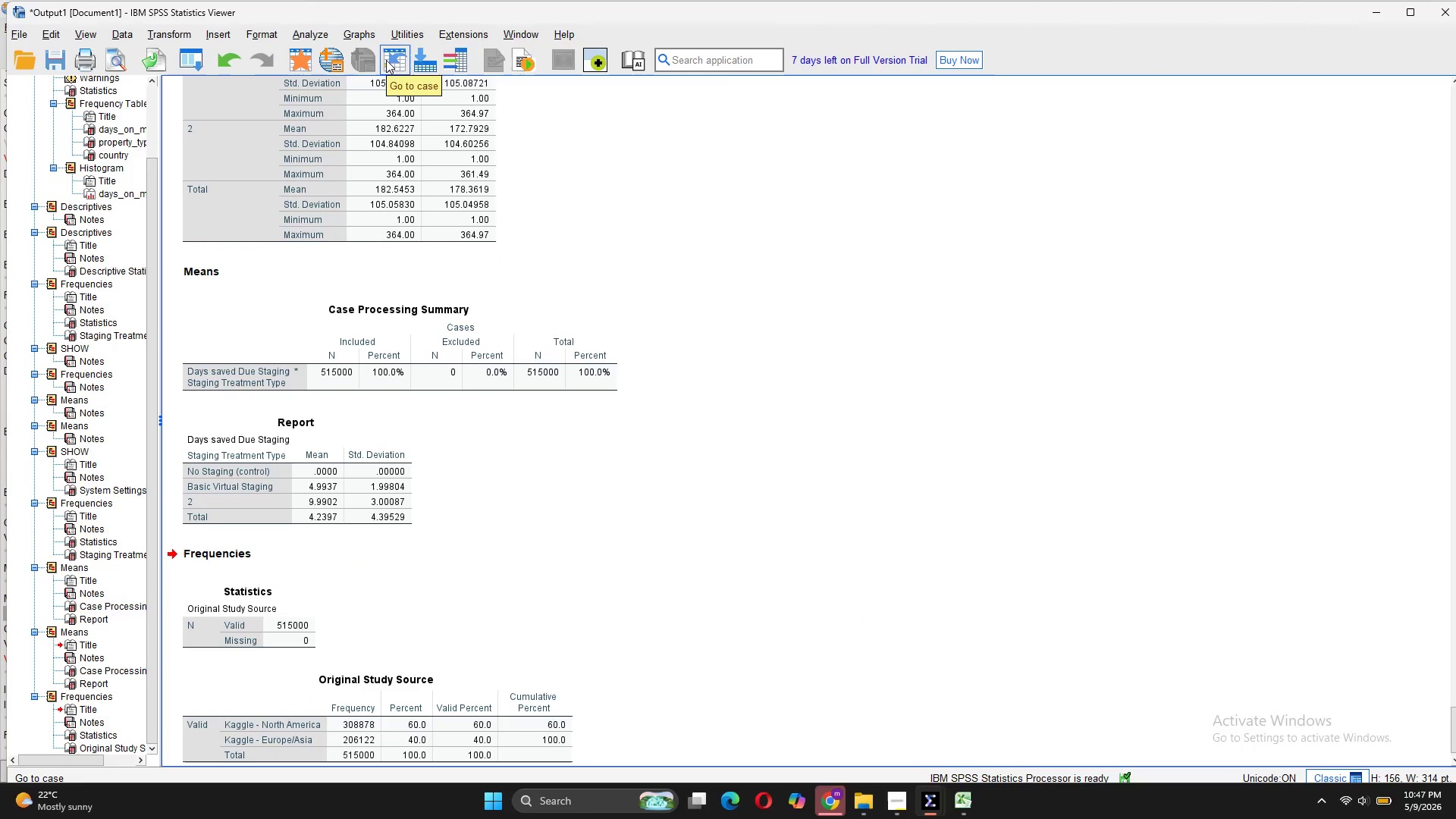 
wait(6.05)
 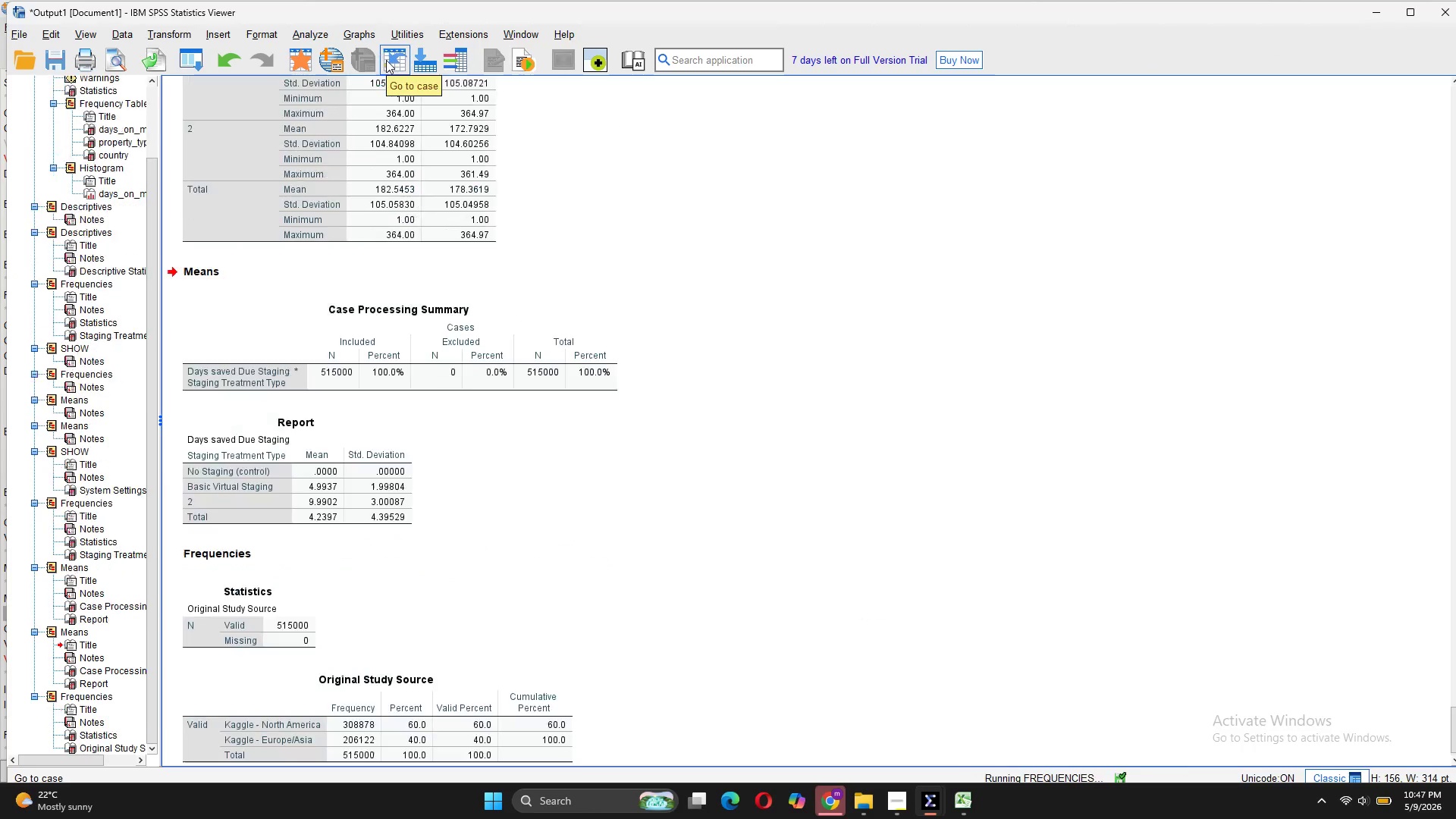 
scroll: coordinate [627, 609], scroll_direction: down, amount: 4.0
 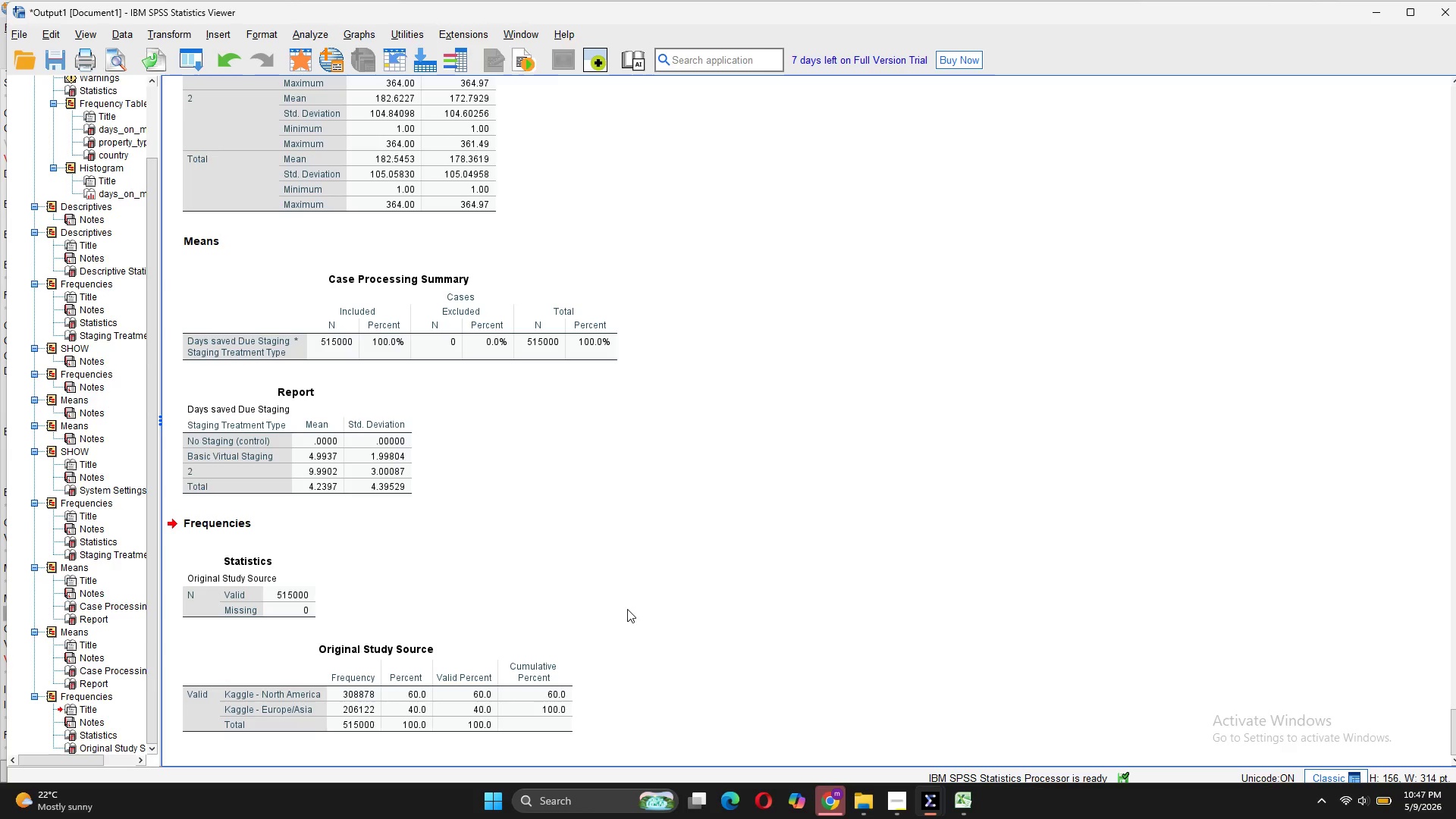 
wait(12.17)
 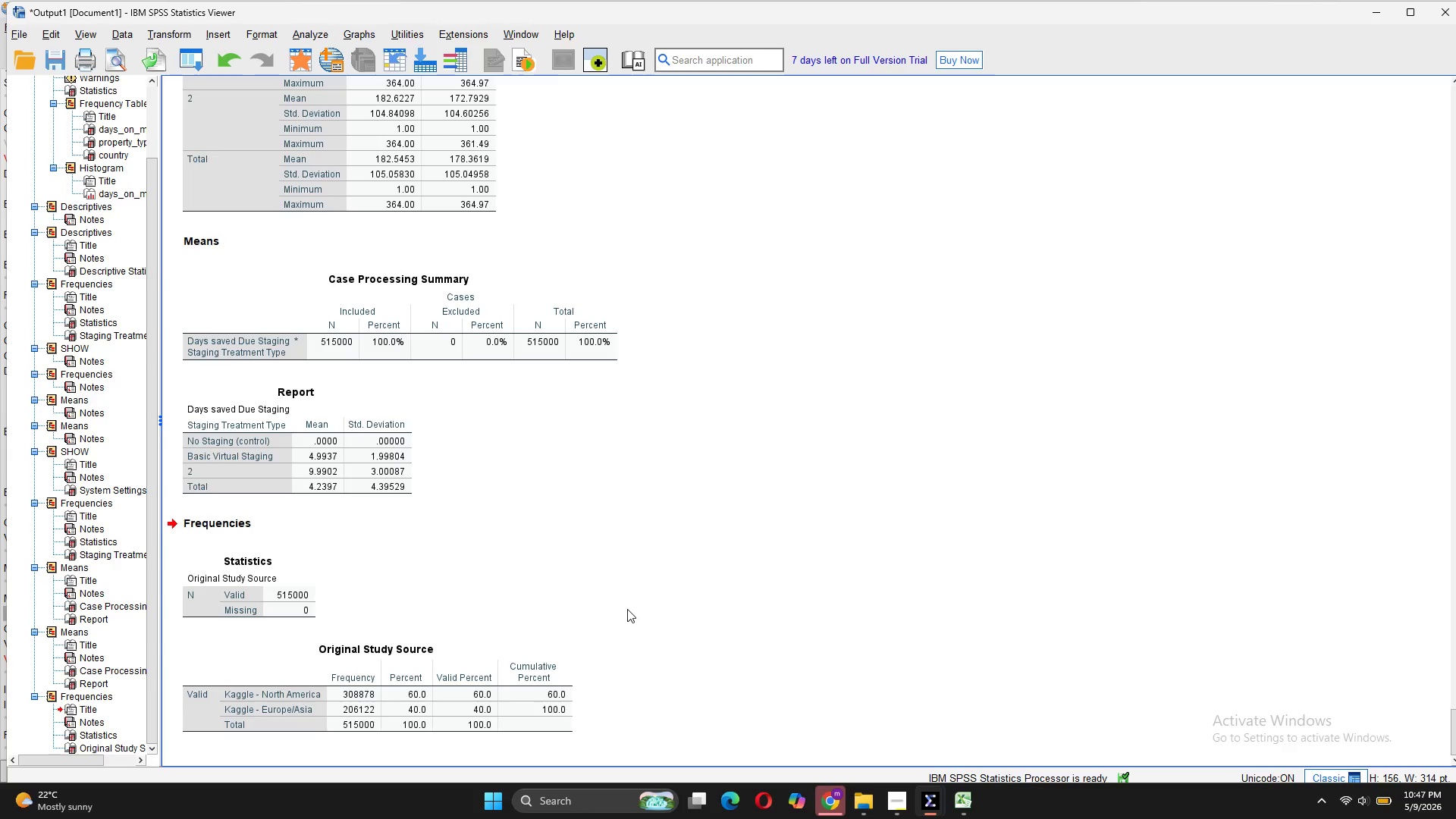 
left_click([1068, 739])
 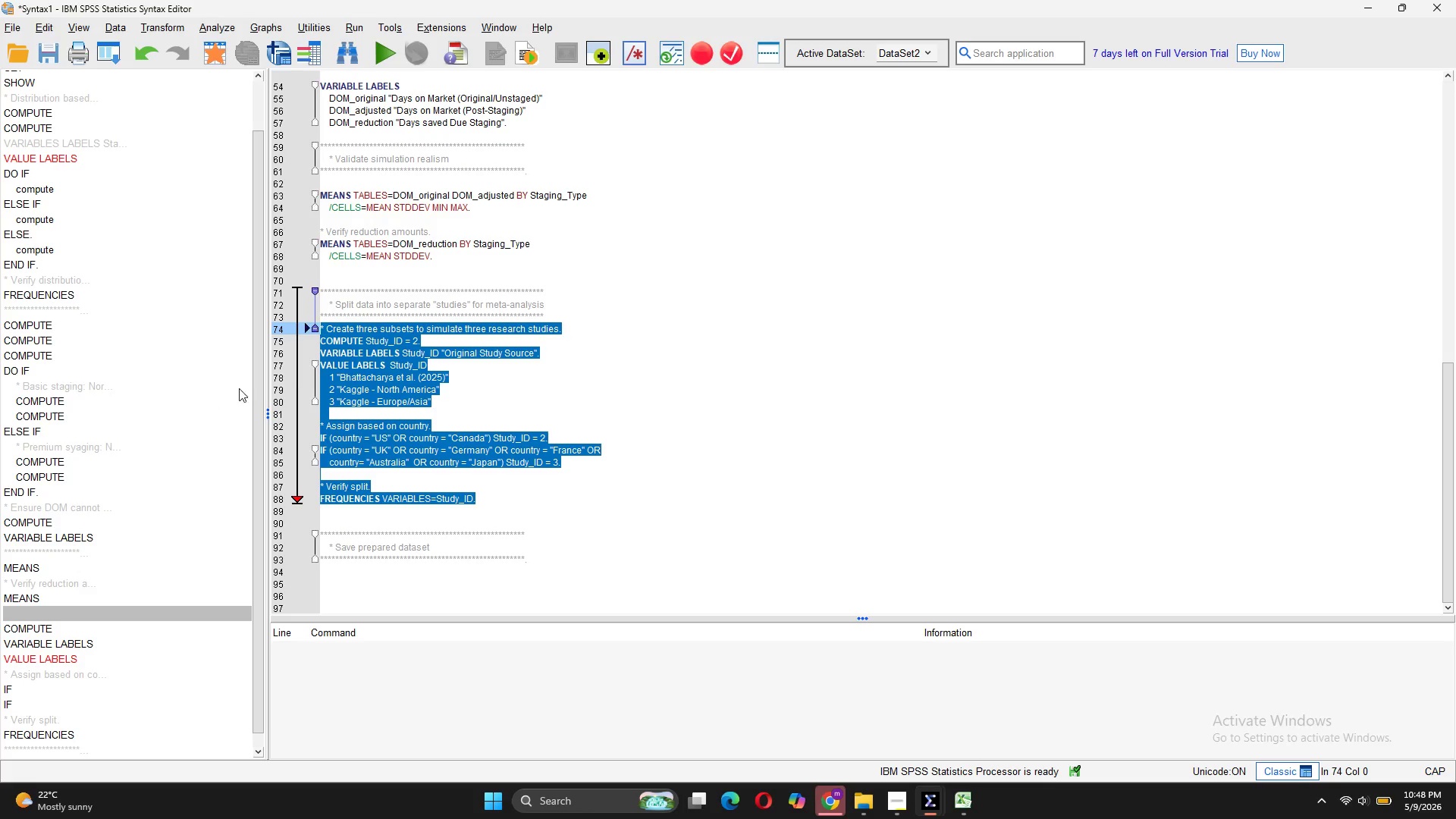 
mouse_move([424, 375])
 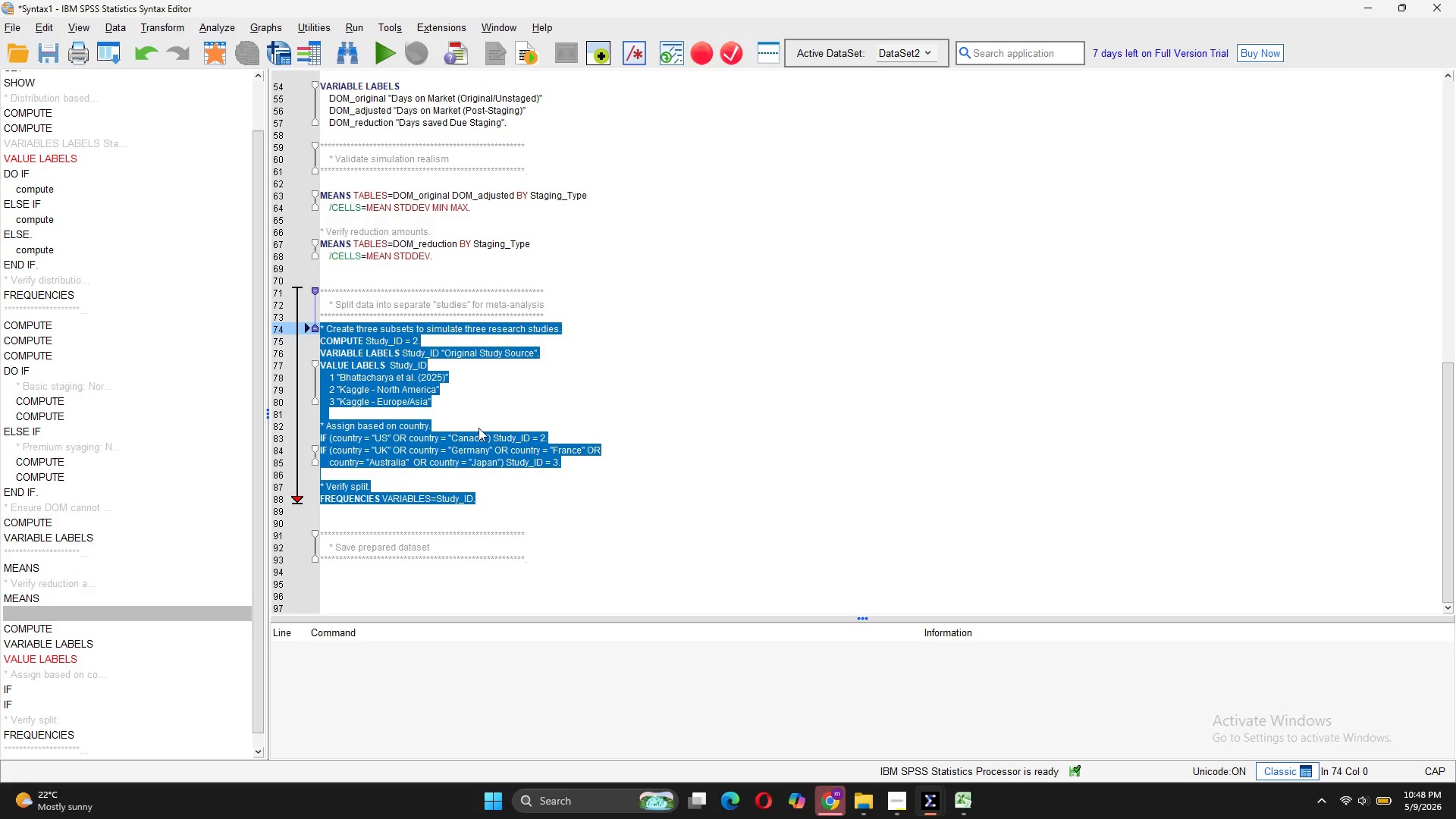 
wait(27.94)
 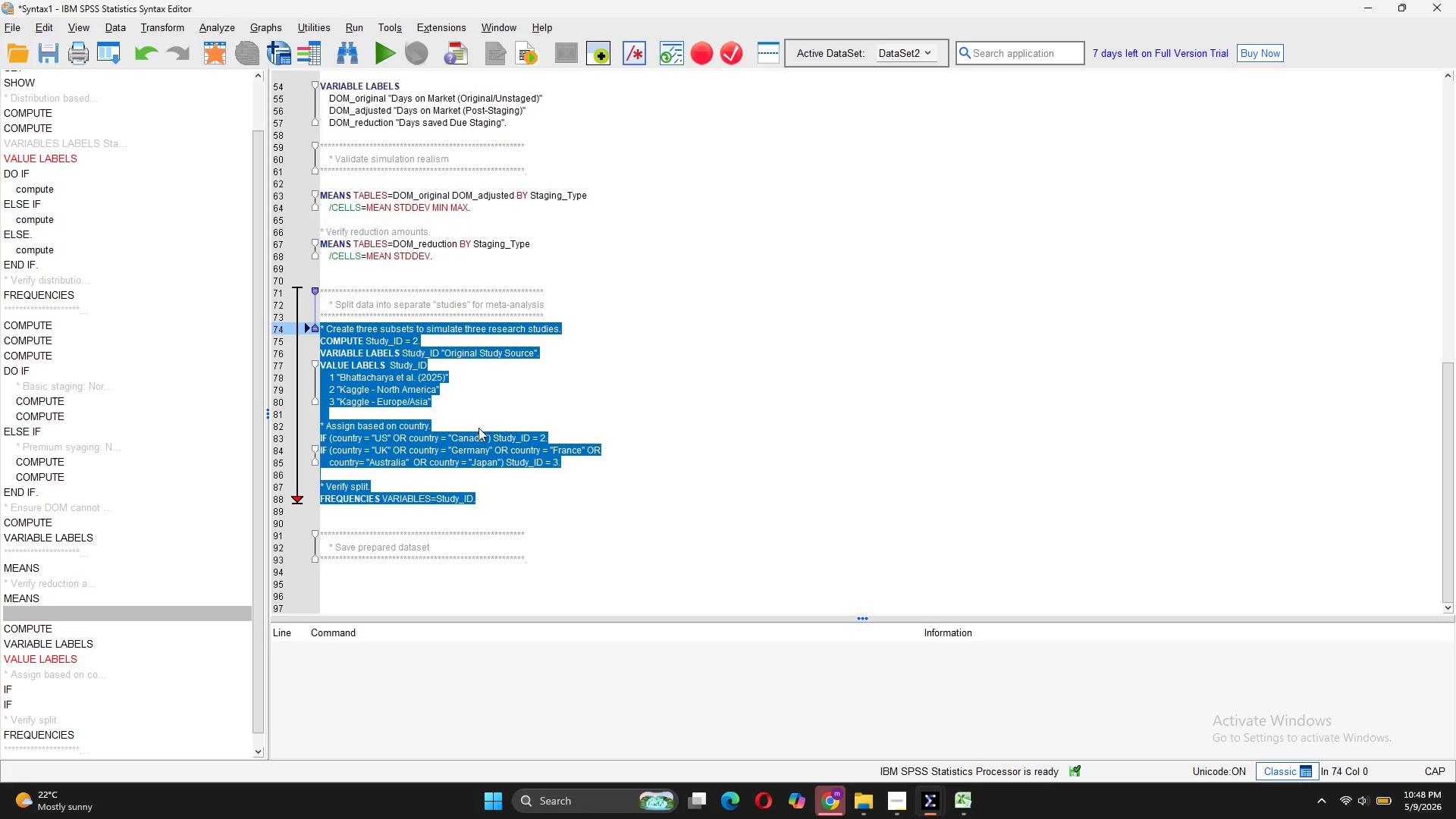 
left_click([1046, 714])
 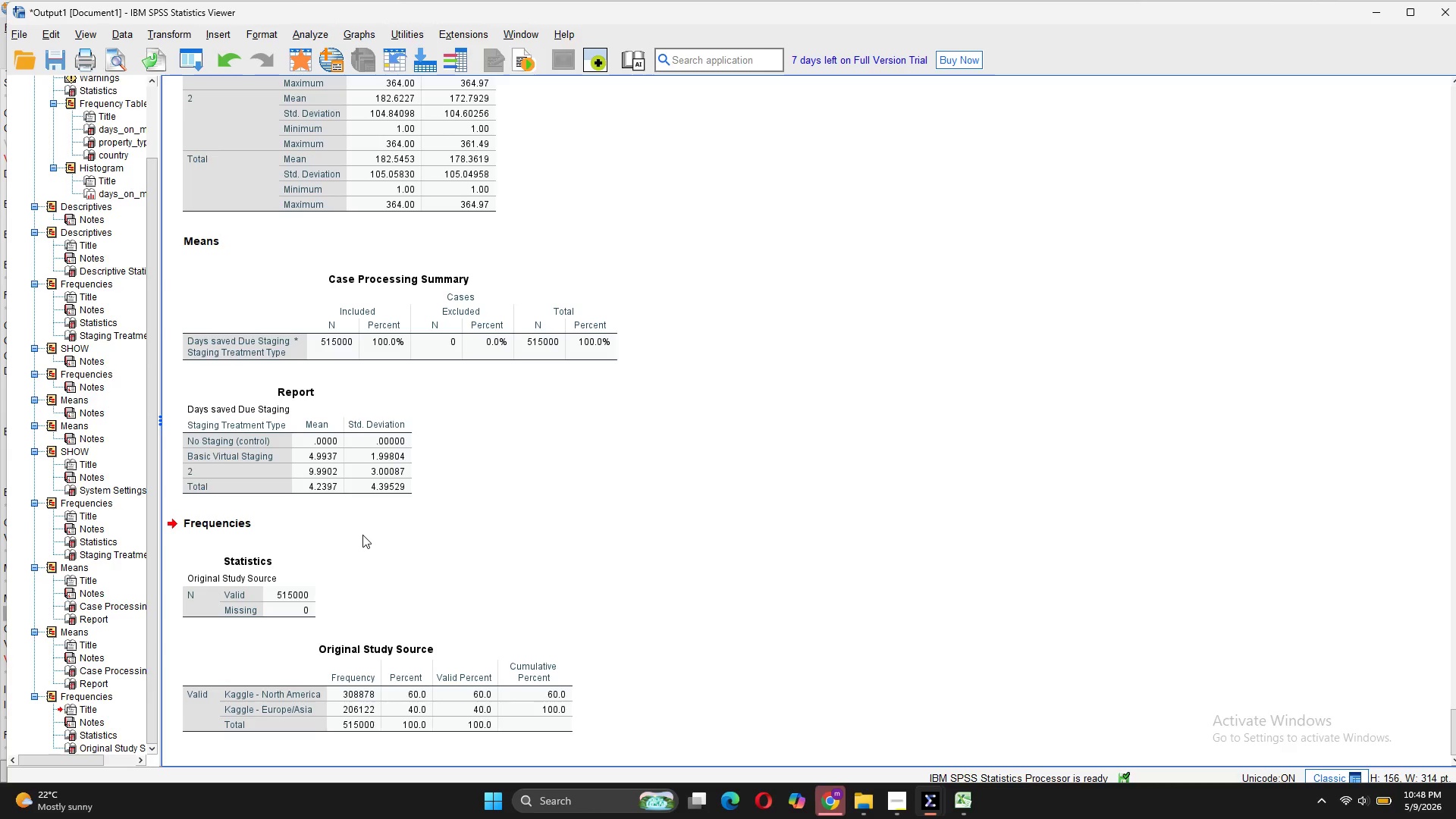 
wait(20.55)
 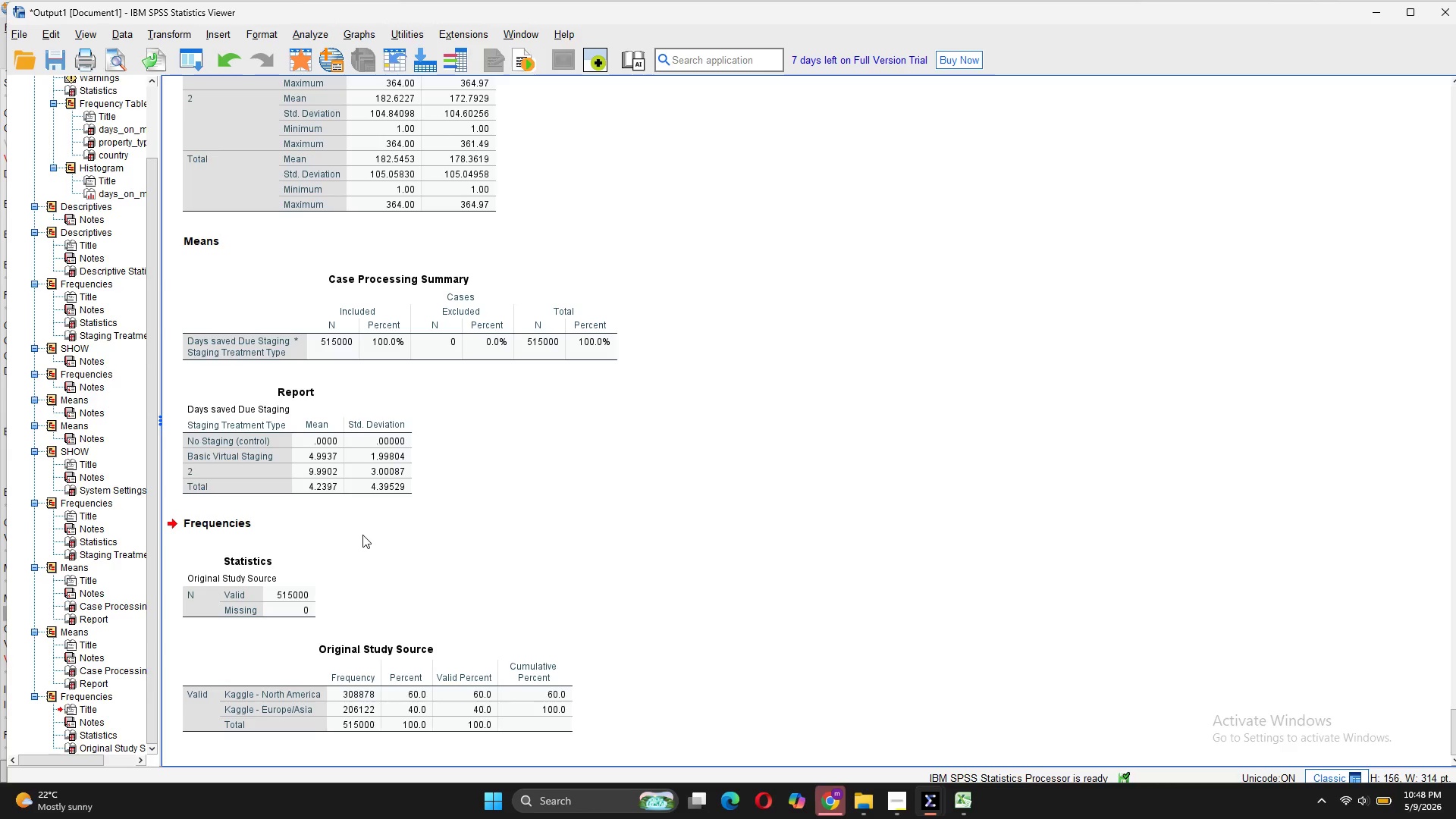 
scroll: coordinate [362, 535], scroll_direction: down, amount: 6.0
 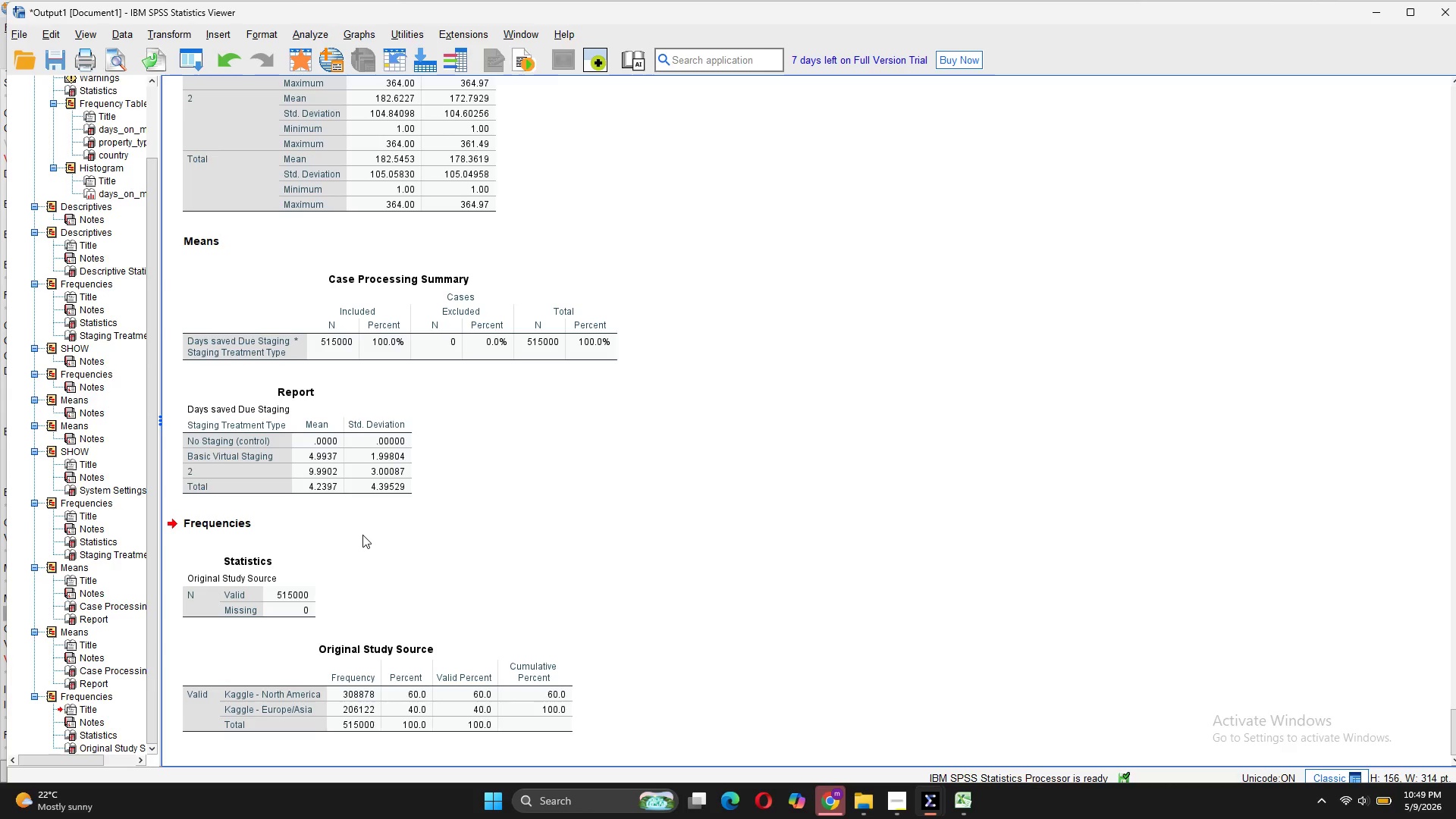 
wait(12.37)
 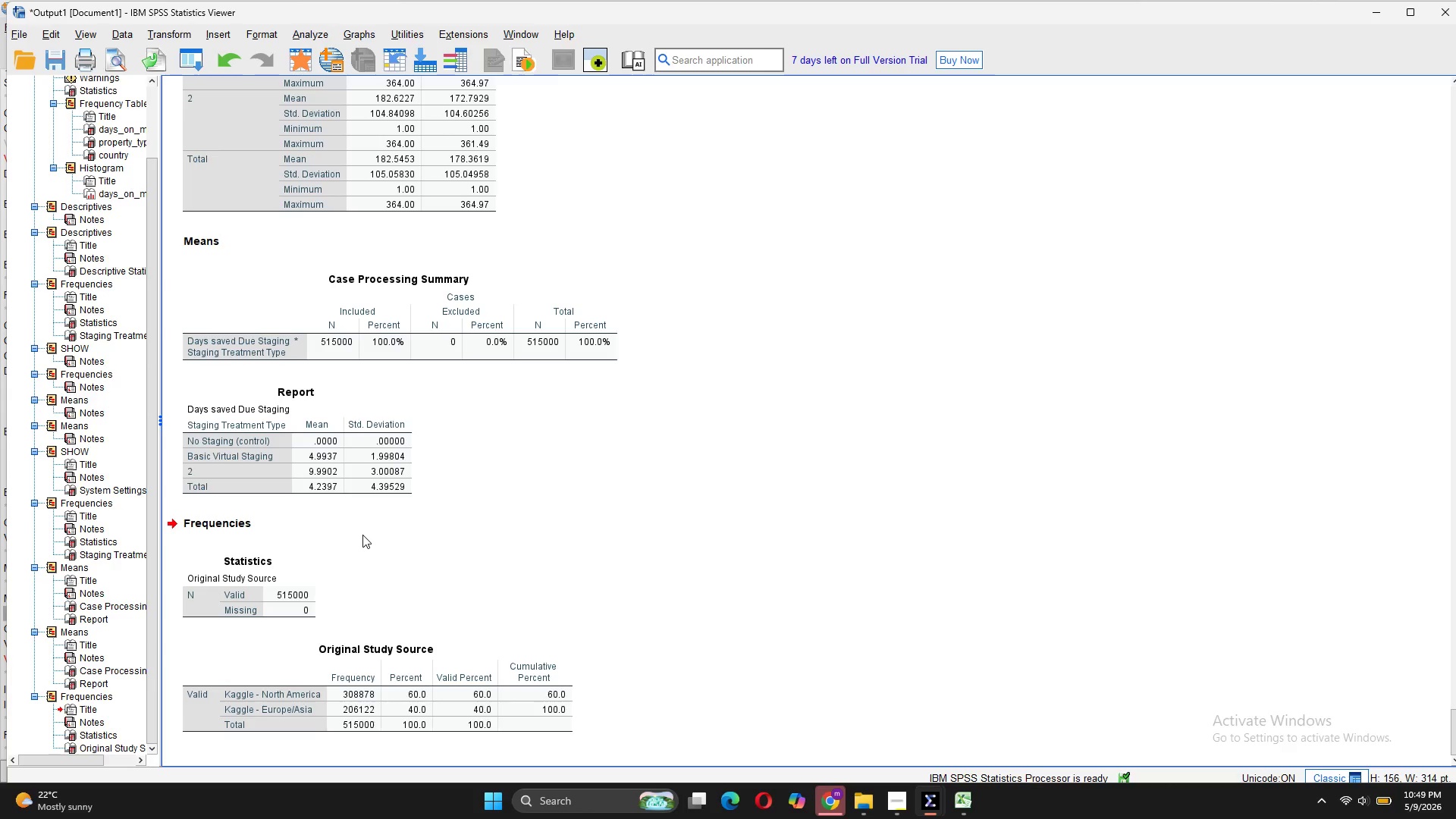 
scroll: coordinate [475, 629], scroll_direction: down, amount: 5.0
 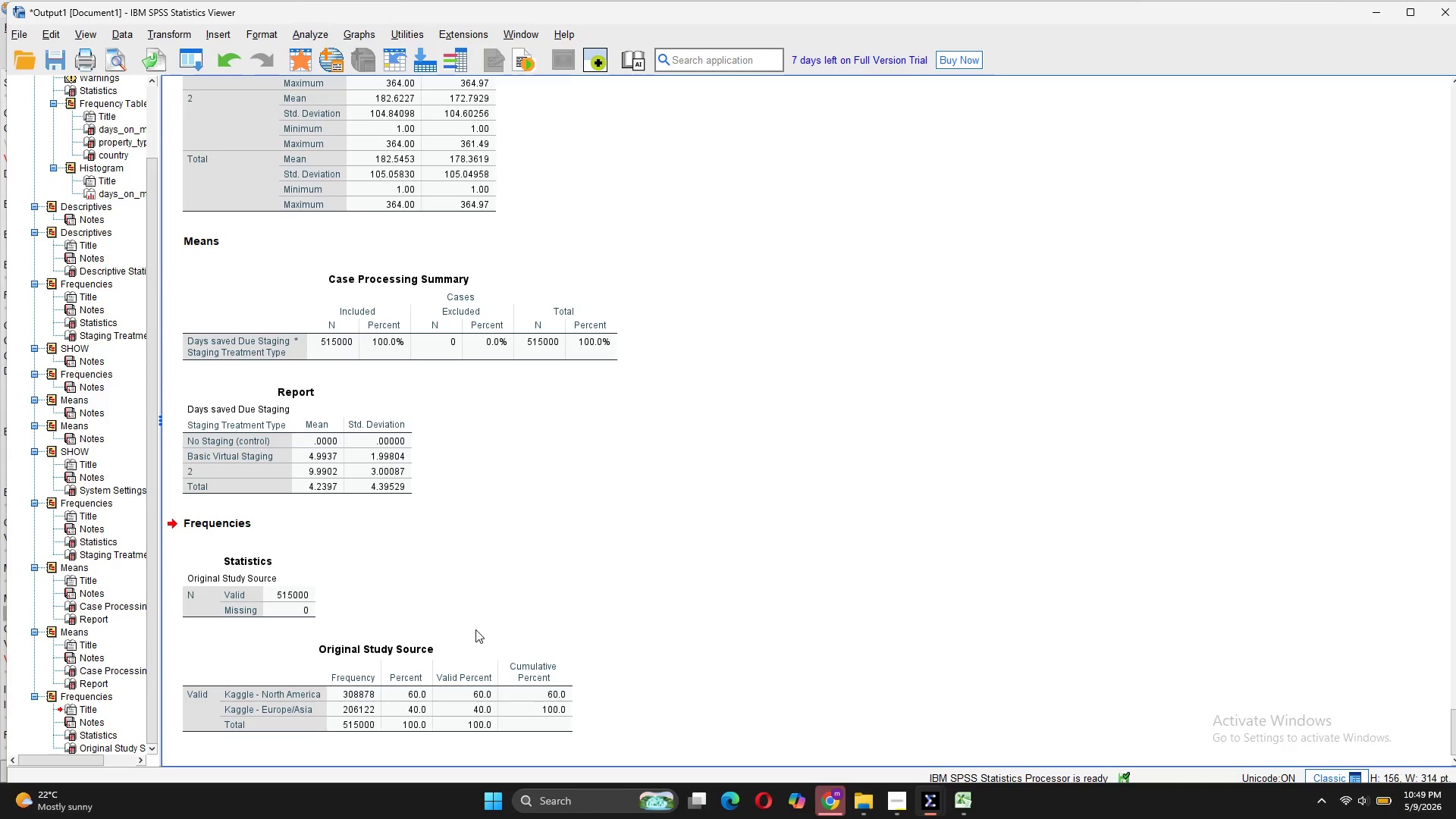 
wait(5.48)
 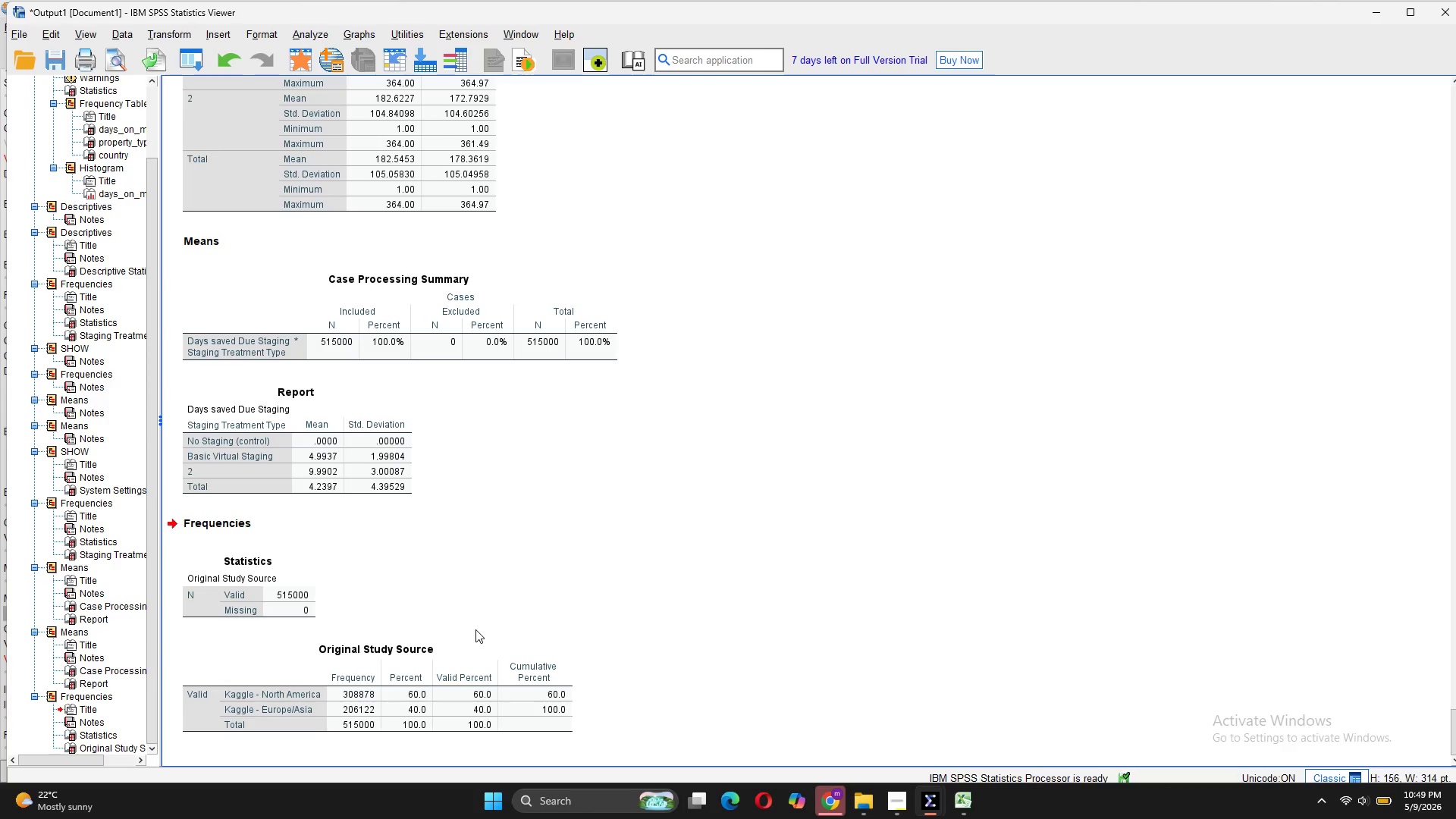 
scroll: coordinate [475, 629], scroll_direction: up, amount: 1.0
 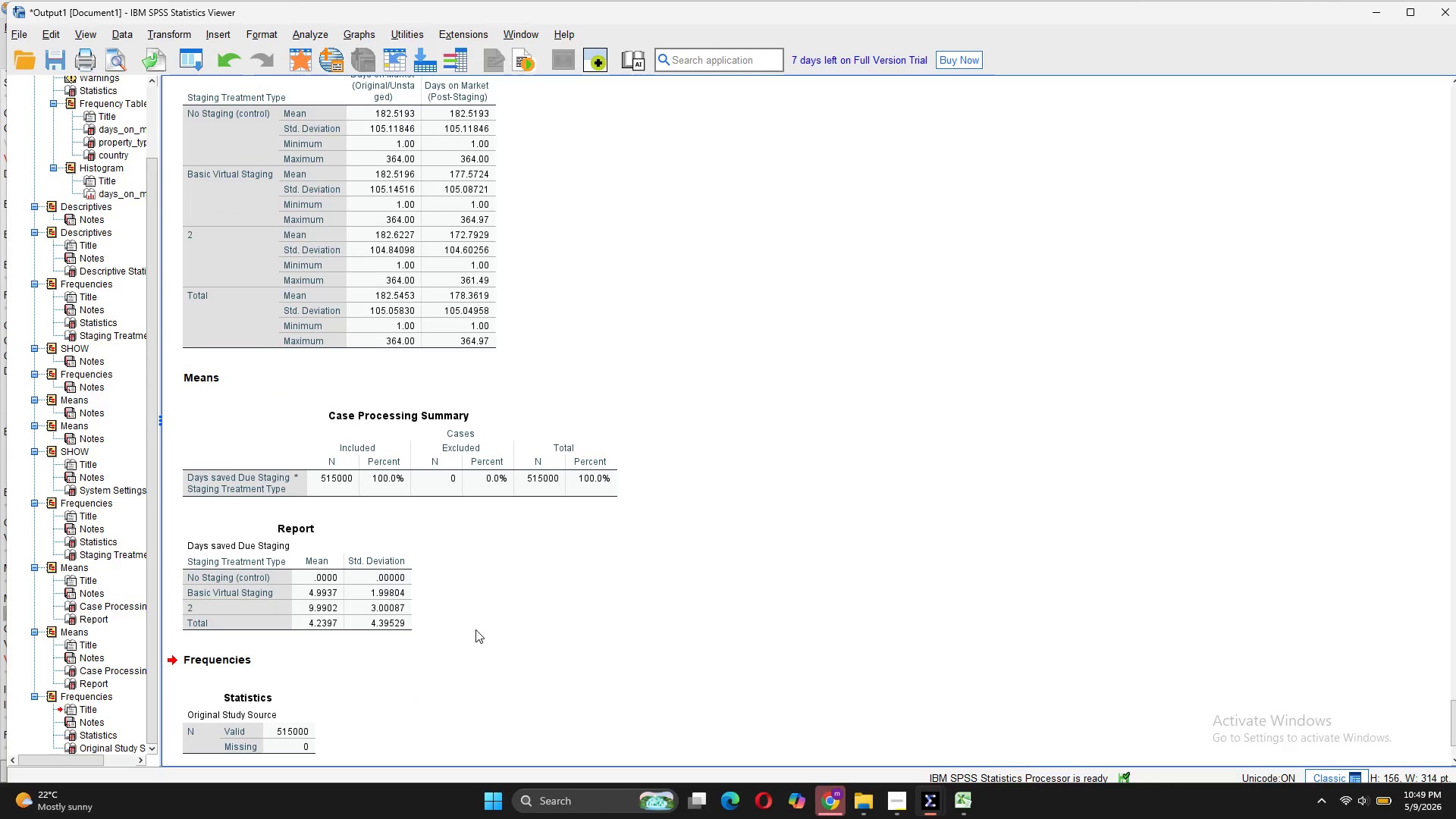 
scroll: coordinate [475, 629], scroll_direction: down, amount: 4.0
 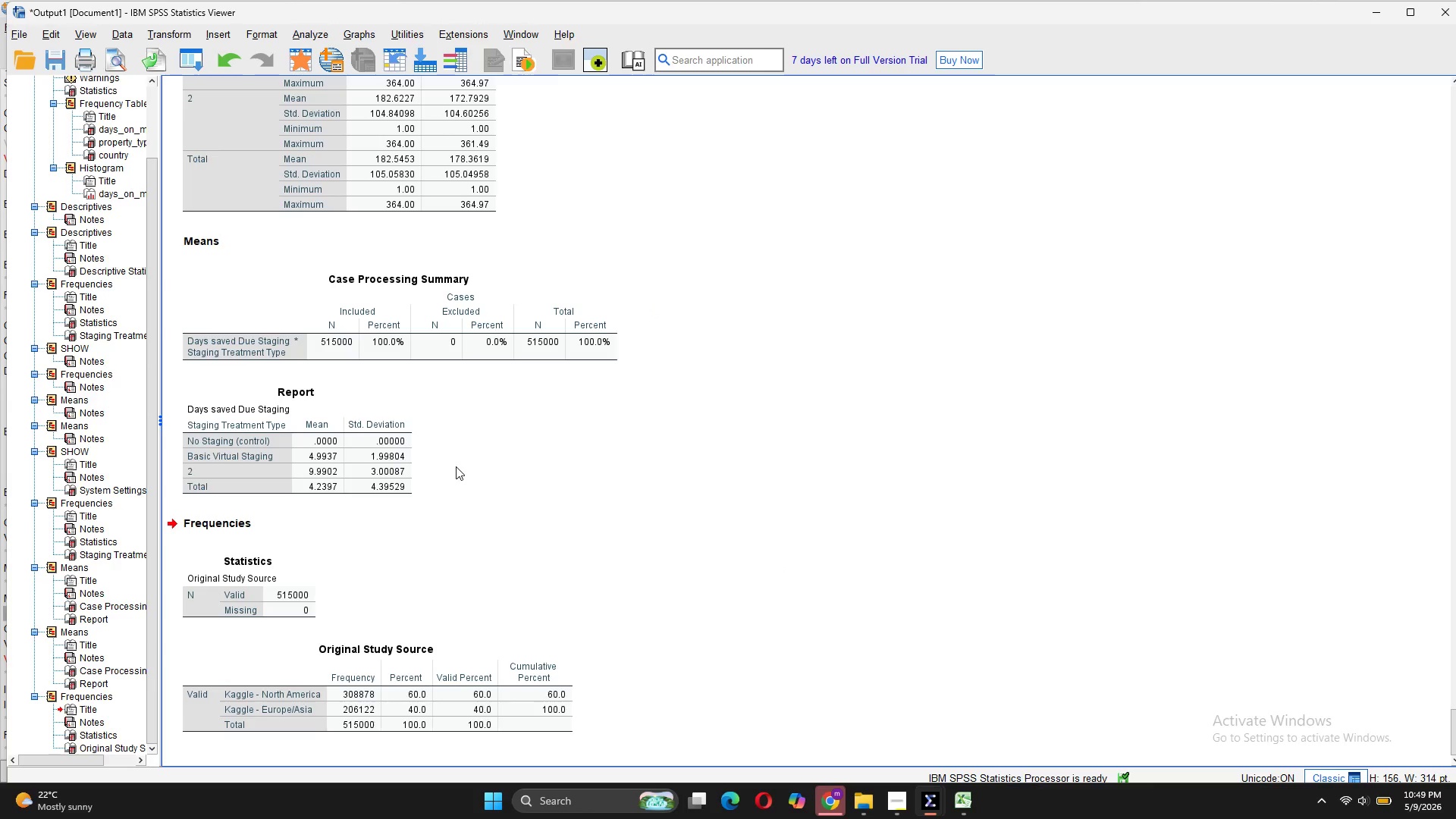 
wait(17.35)
 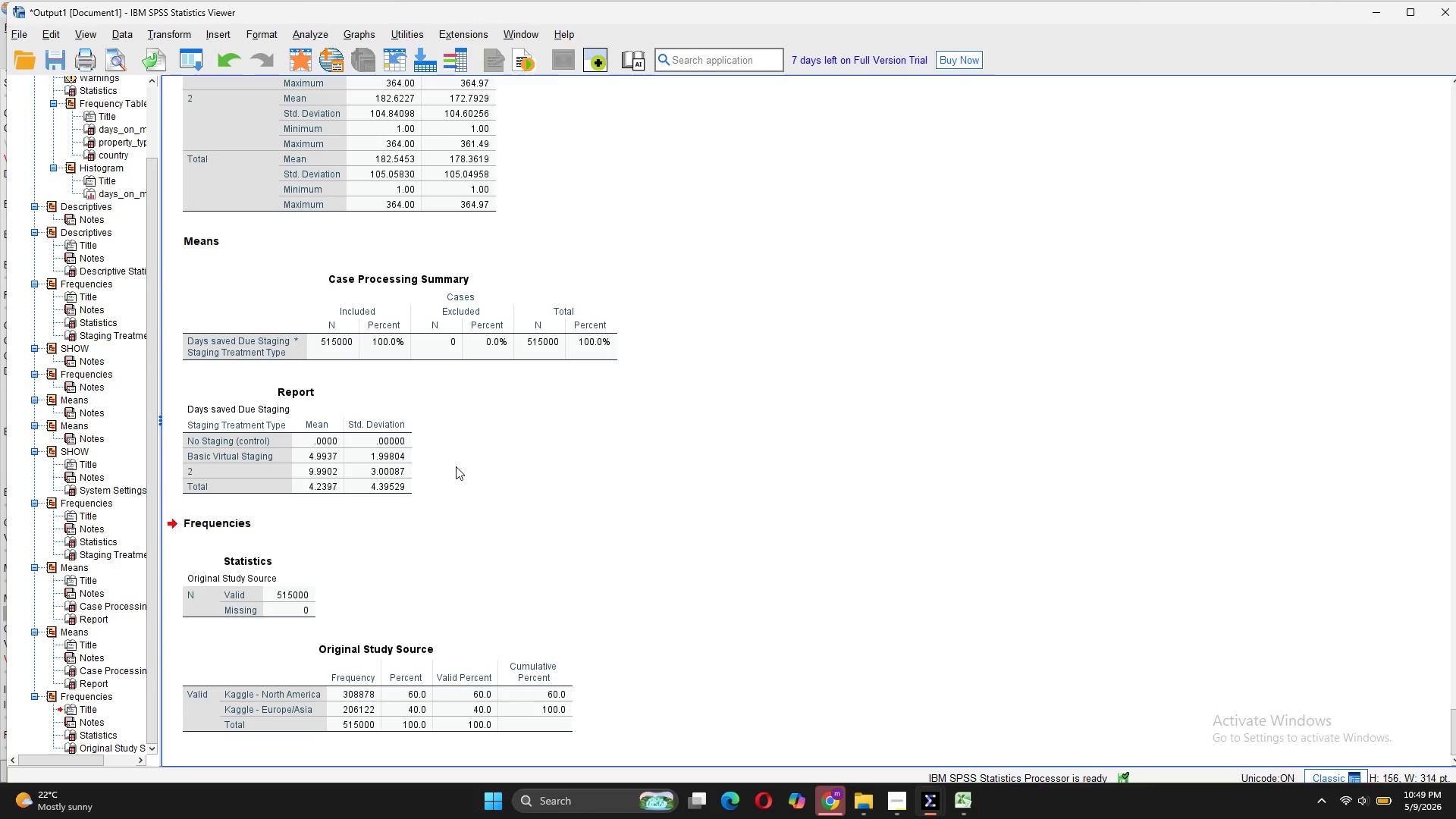 
left_click([1081, 700])
 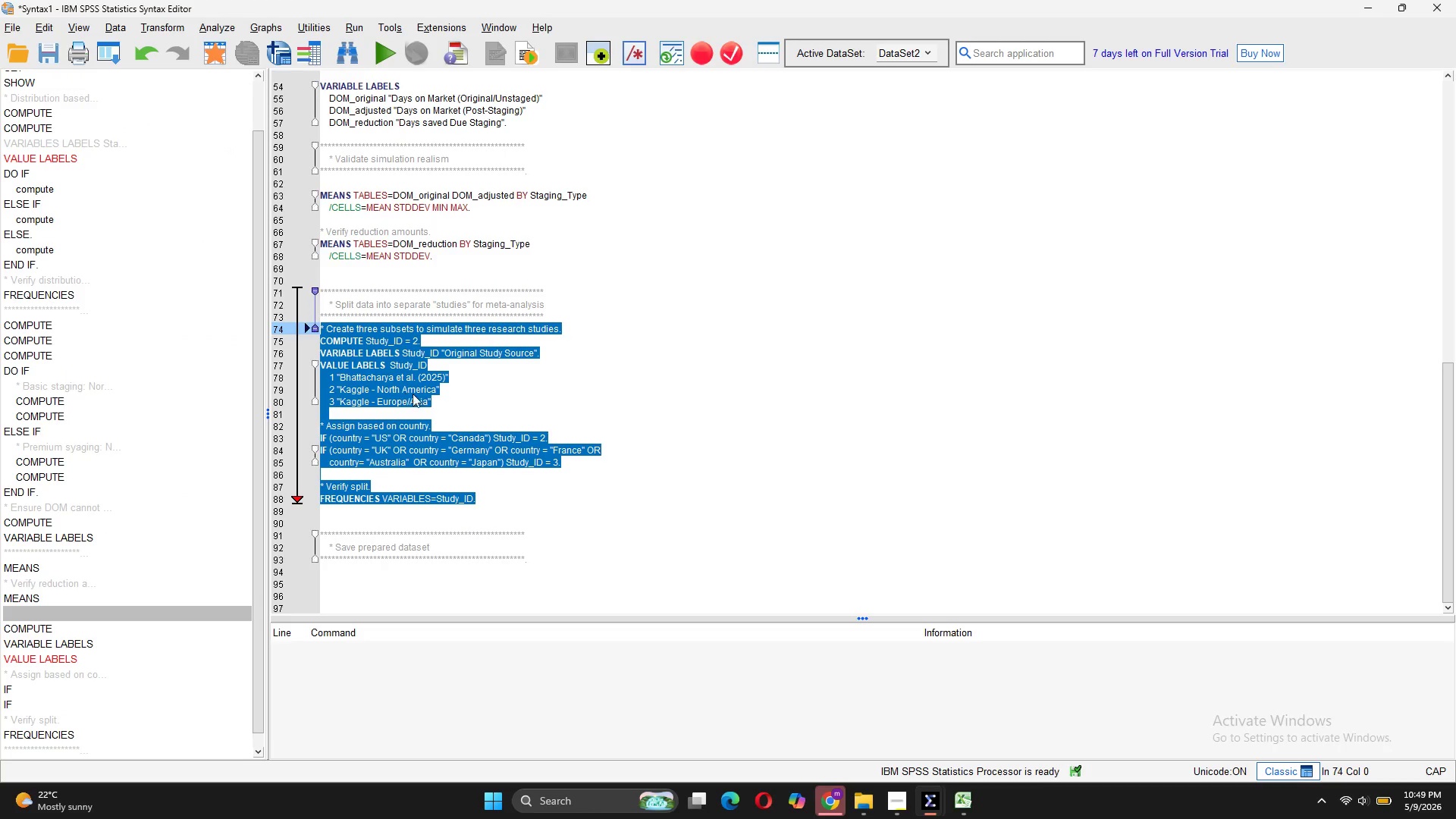 
left_click([660, 433])
 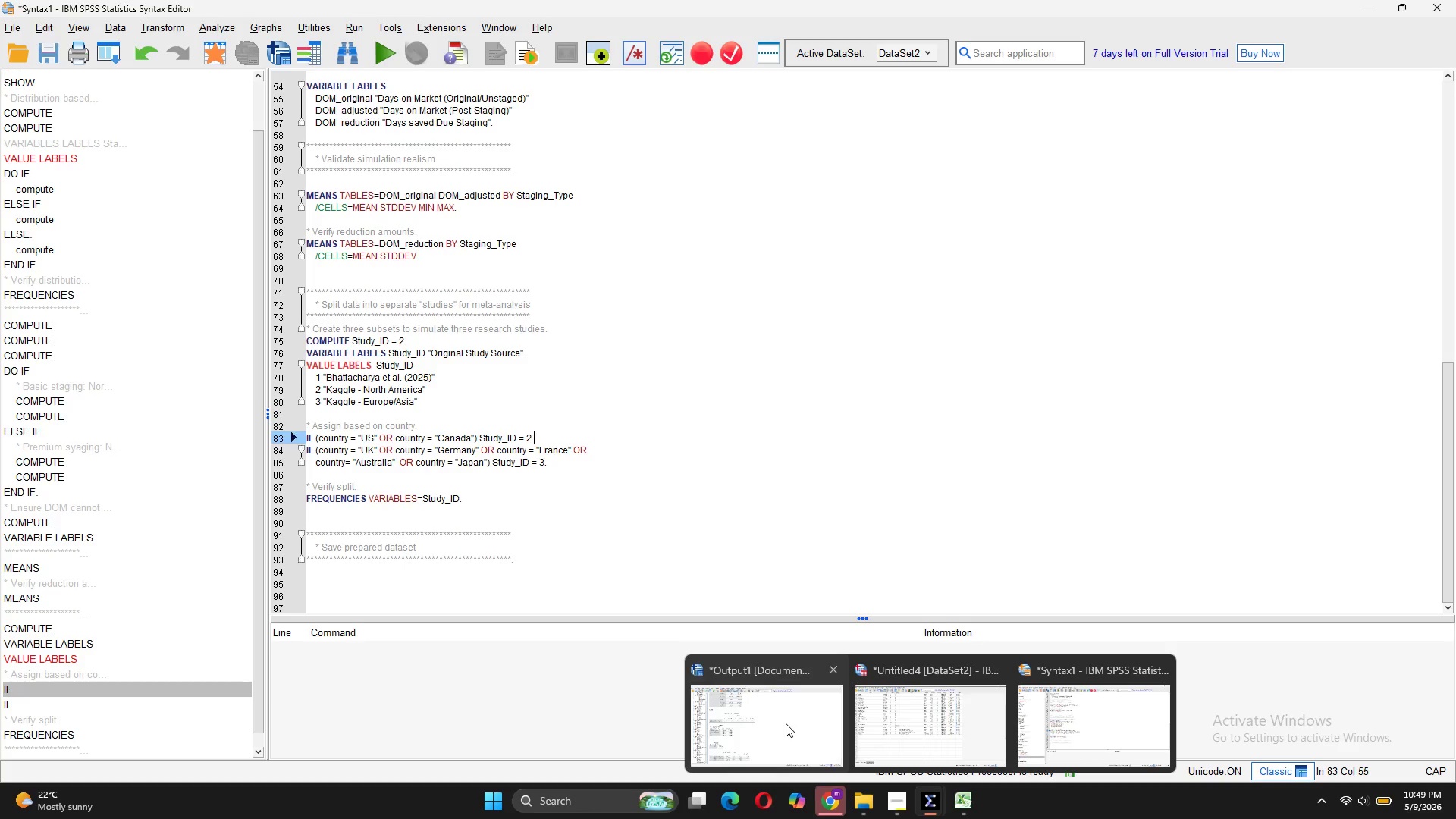 
wait(5.66)
 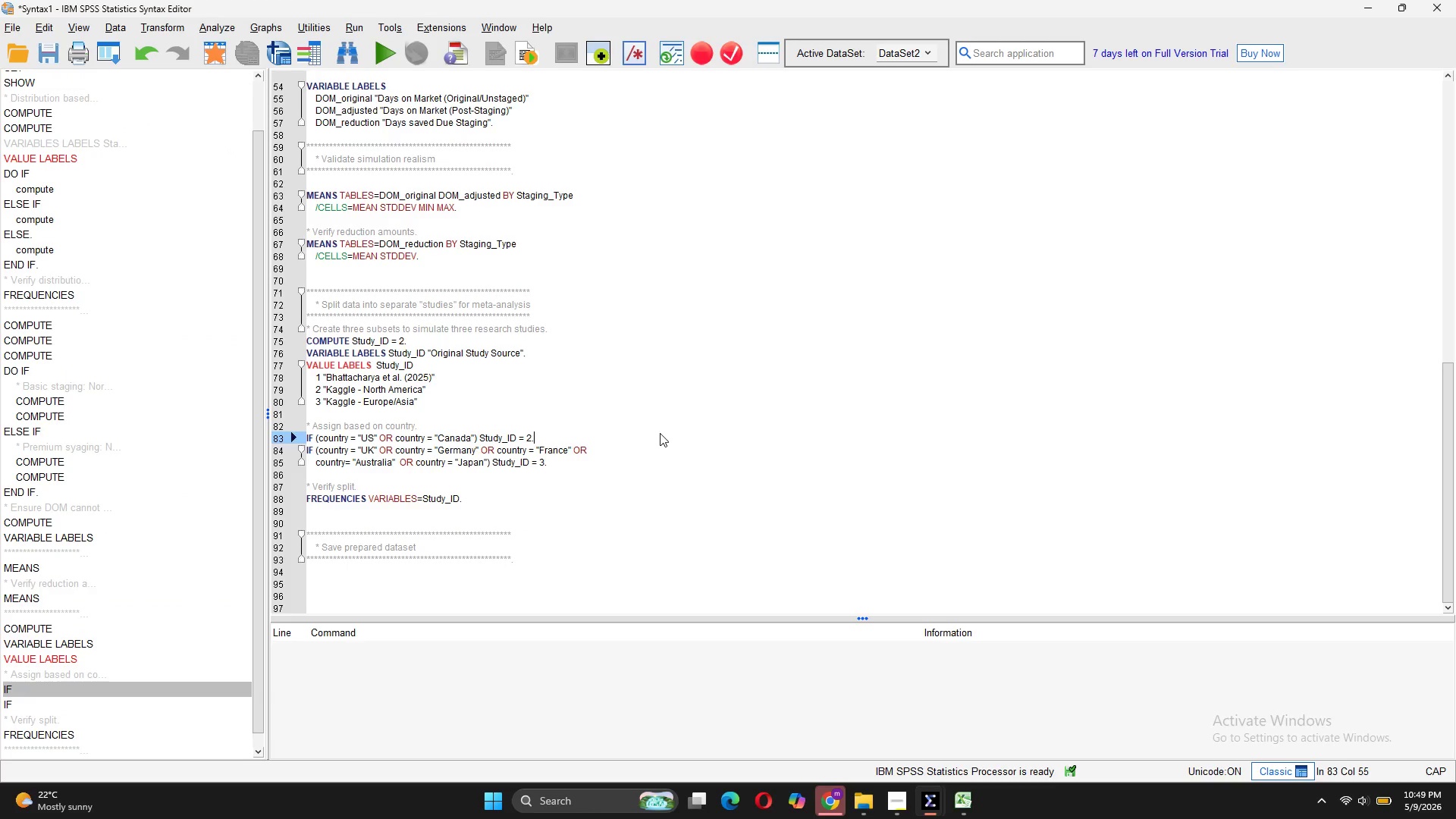 
left_click([971, 726])
 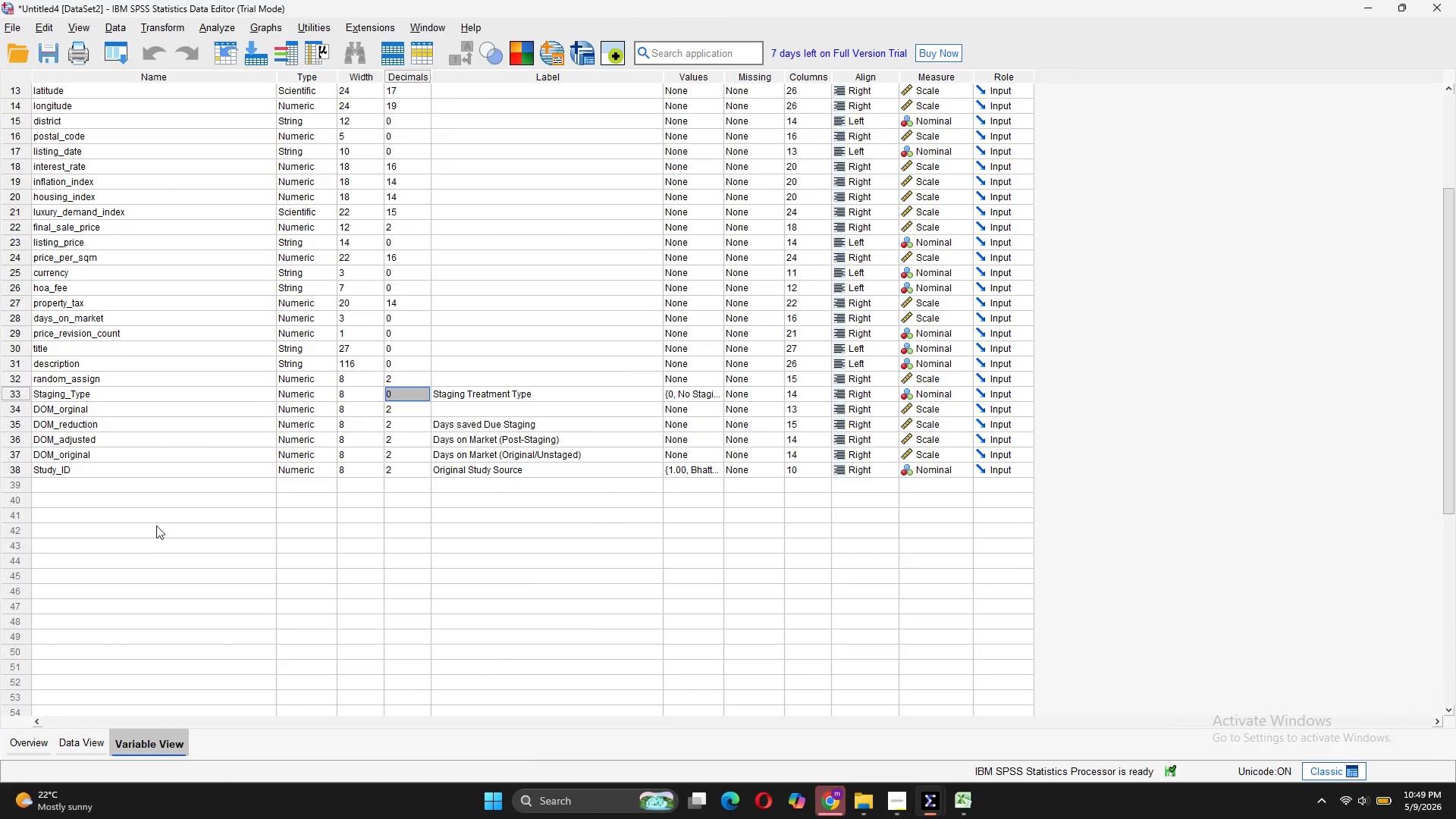 
wait(10.45)
 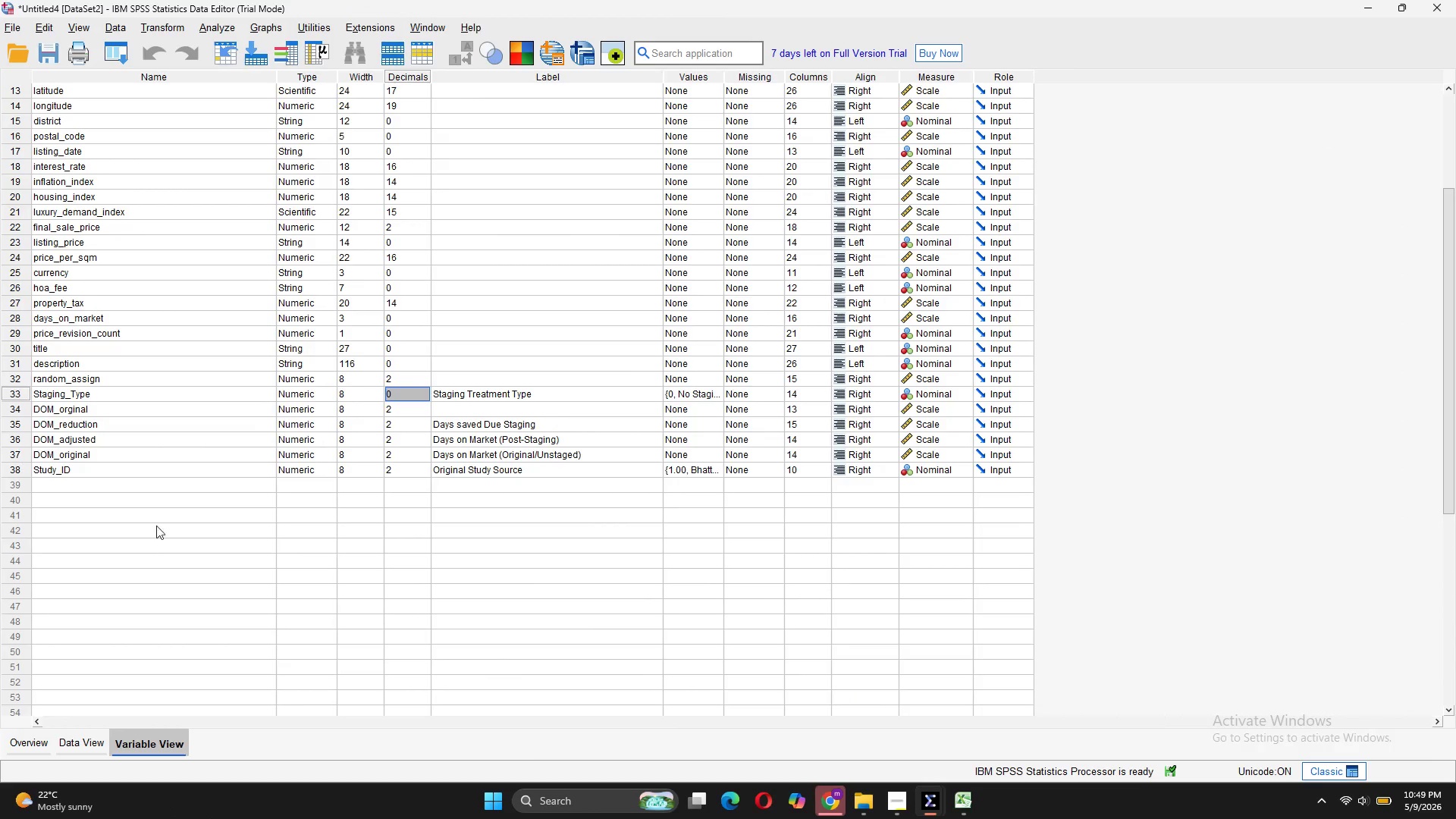 
left_click([416, 468])
 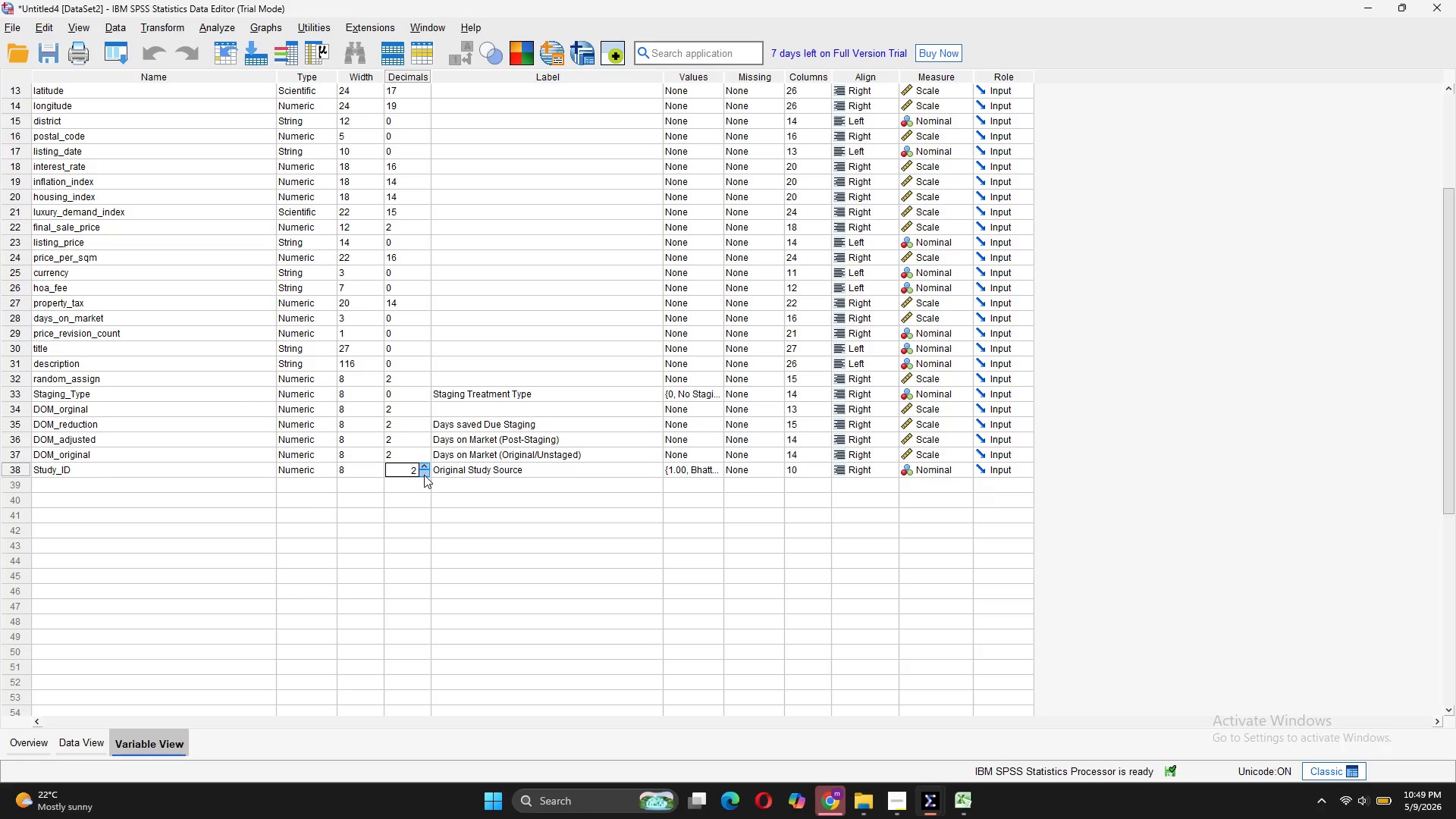 
double_click([424, 475])
 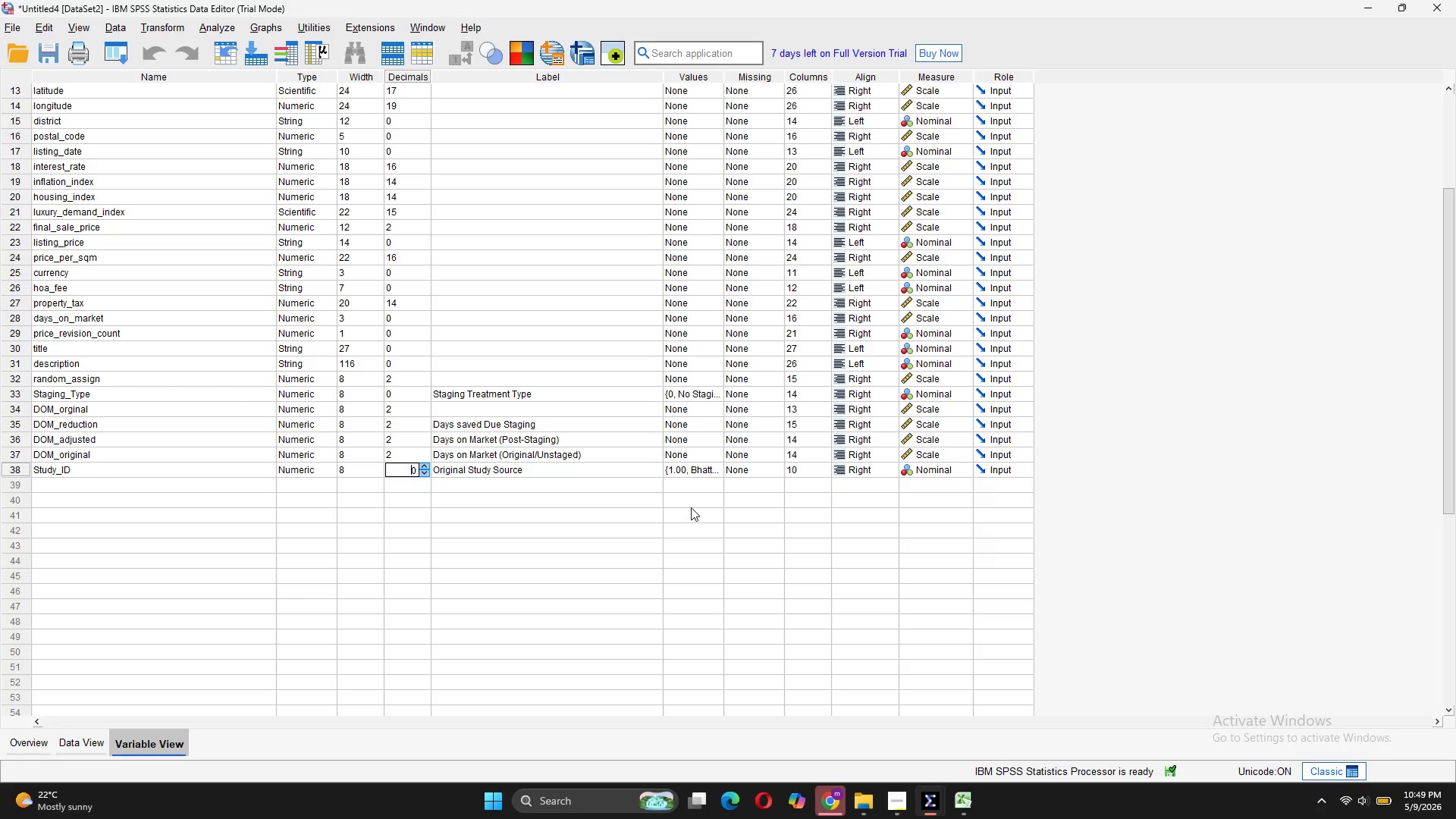 
left_click([689, 471])
 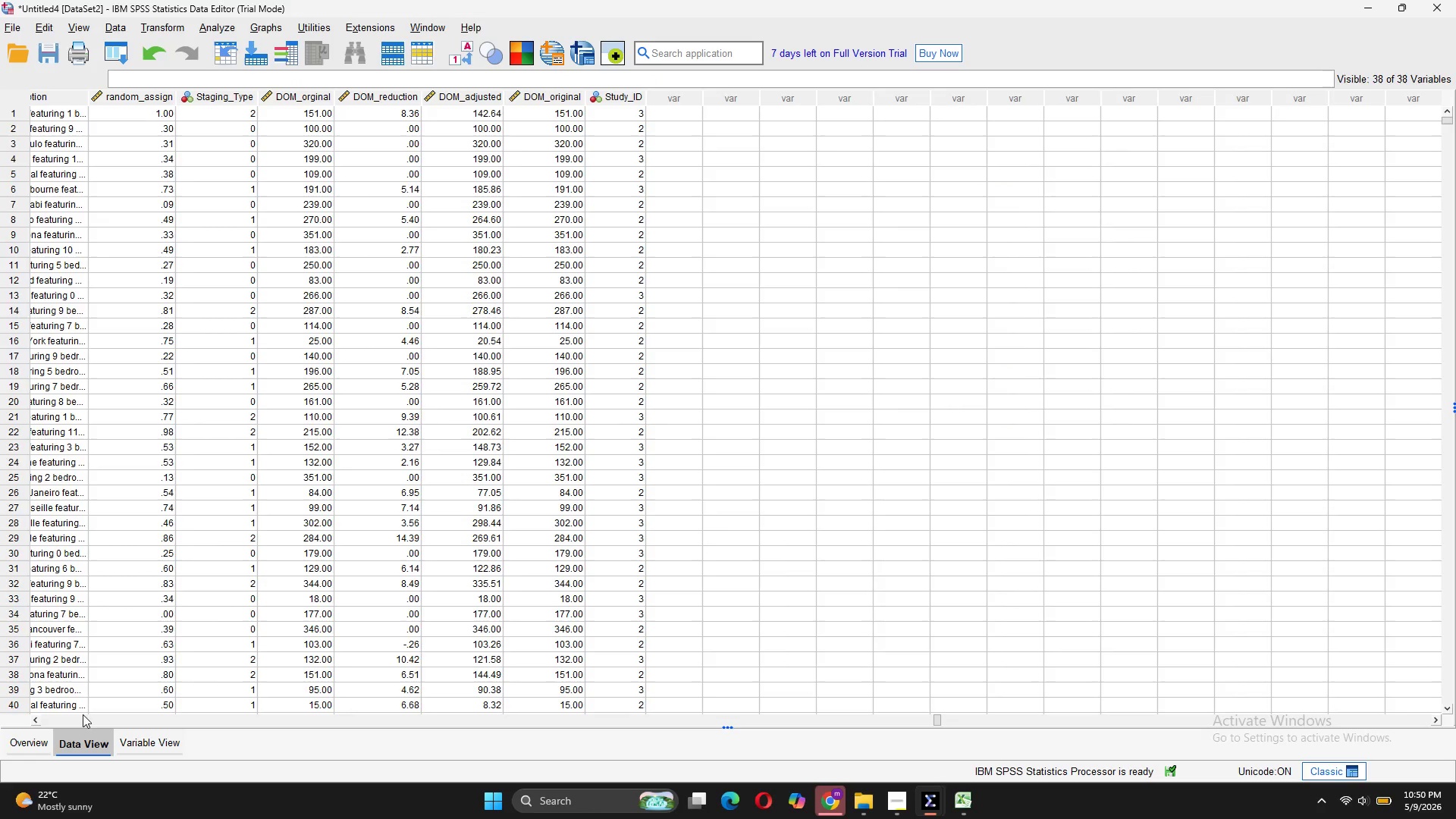 
wait(14.75)
 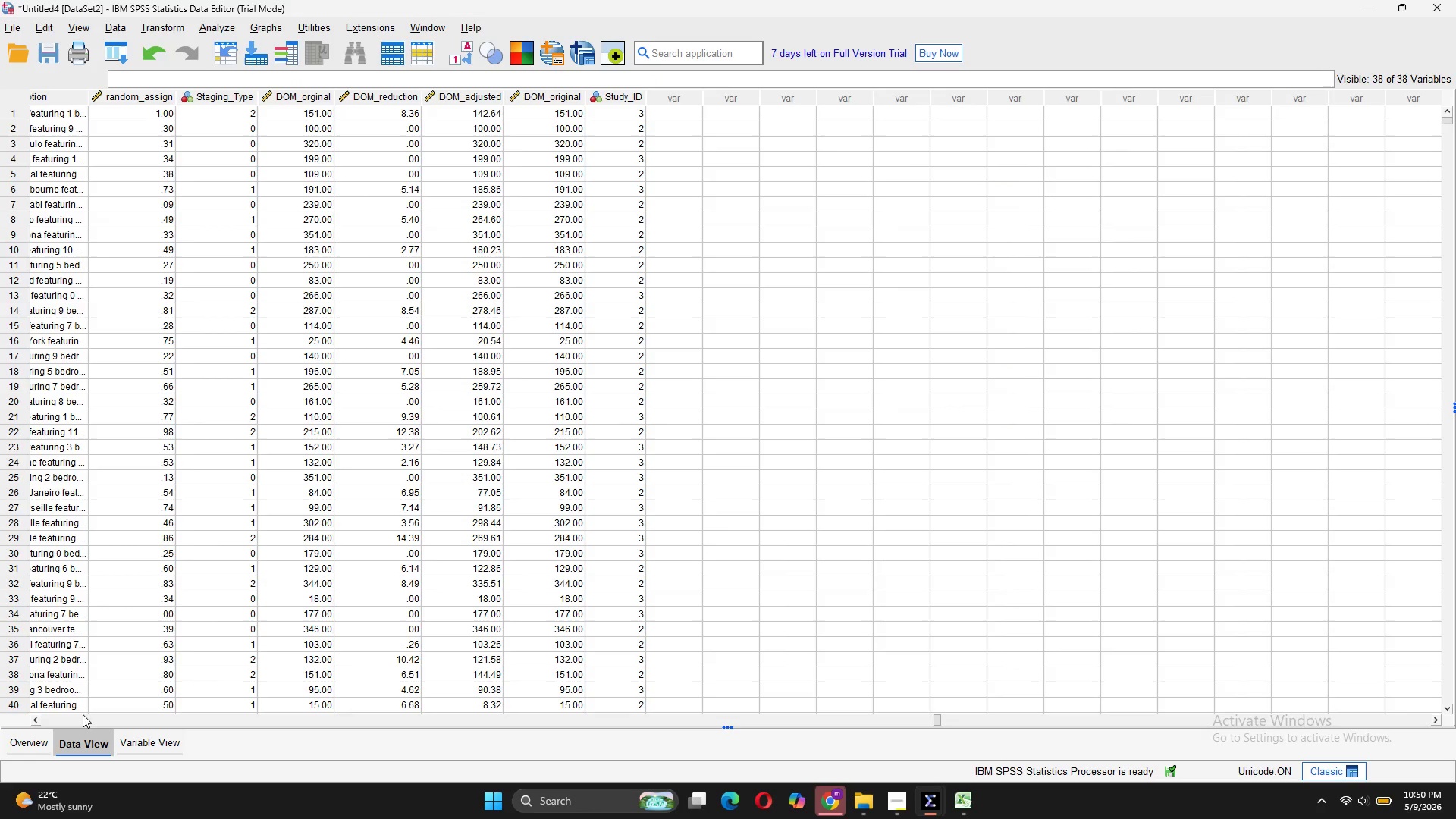 
left_click_drag(start_coordinate=[940, 719], to_coordinate=[1081, 724])
 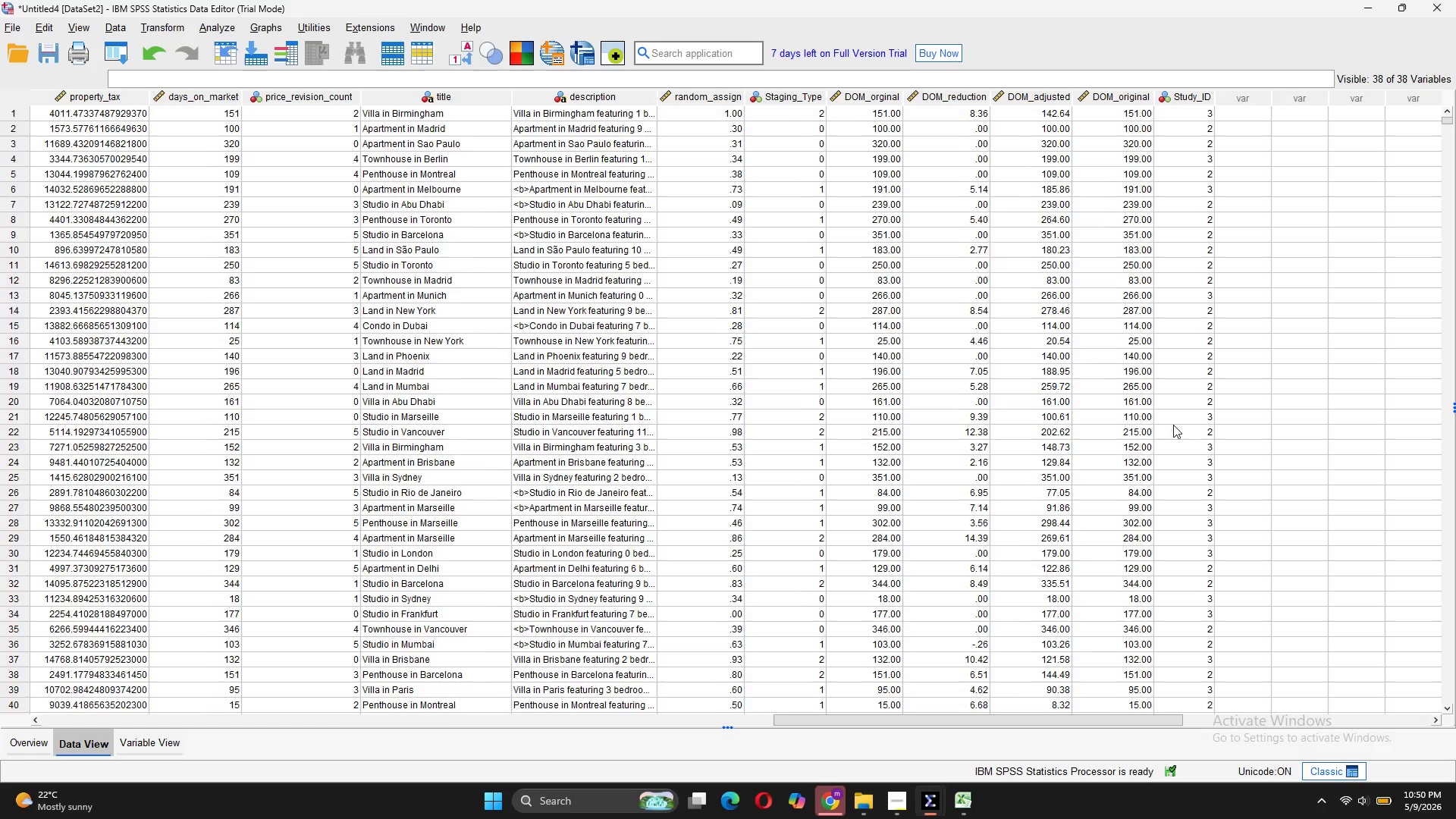 
scroll: coordinate [1173, 425], scroll_direction: down, amount: 45.0
 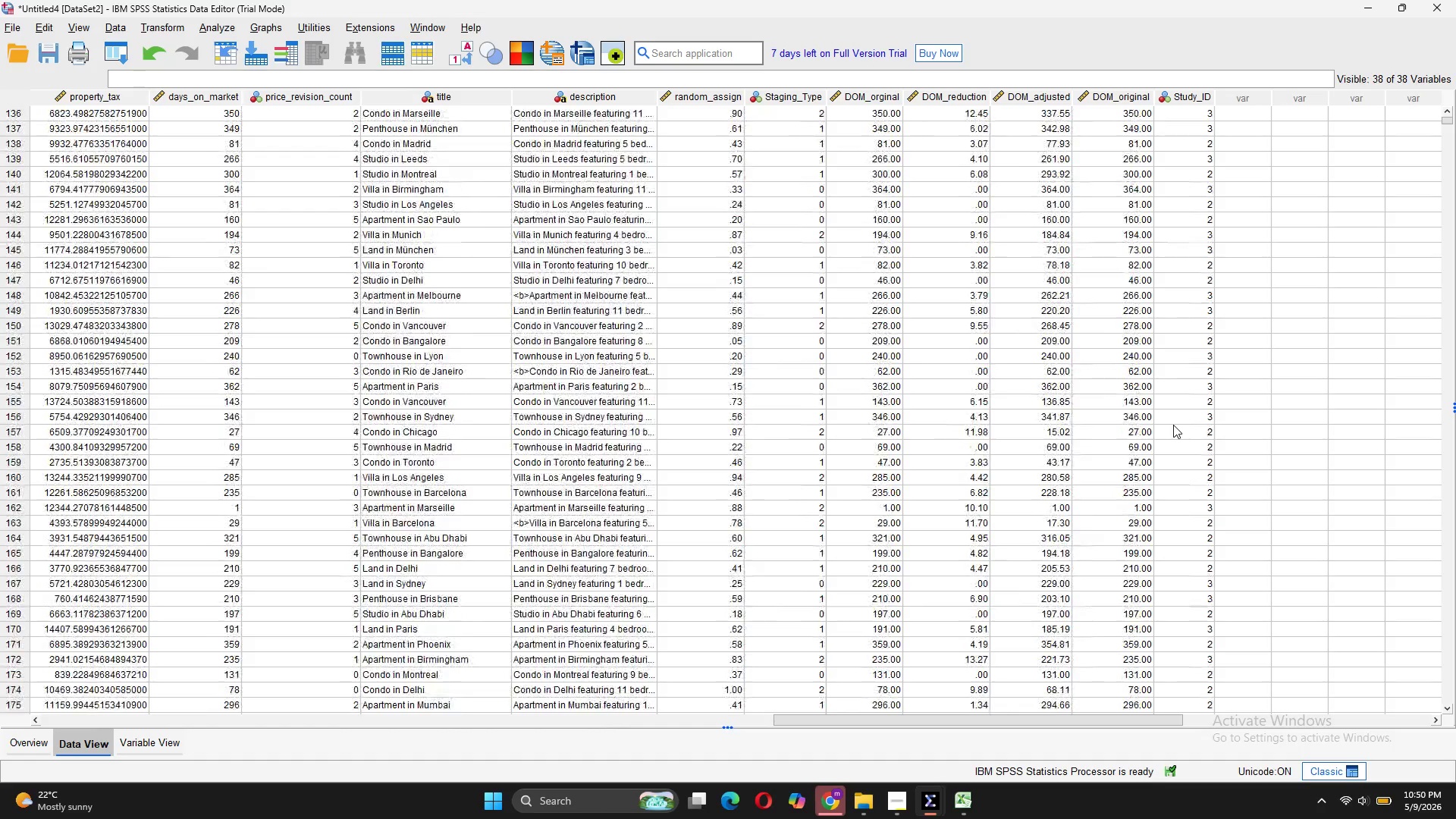 
scroll: coordinate [1173, 426], scroll_direction: up, amount: 62.0
 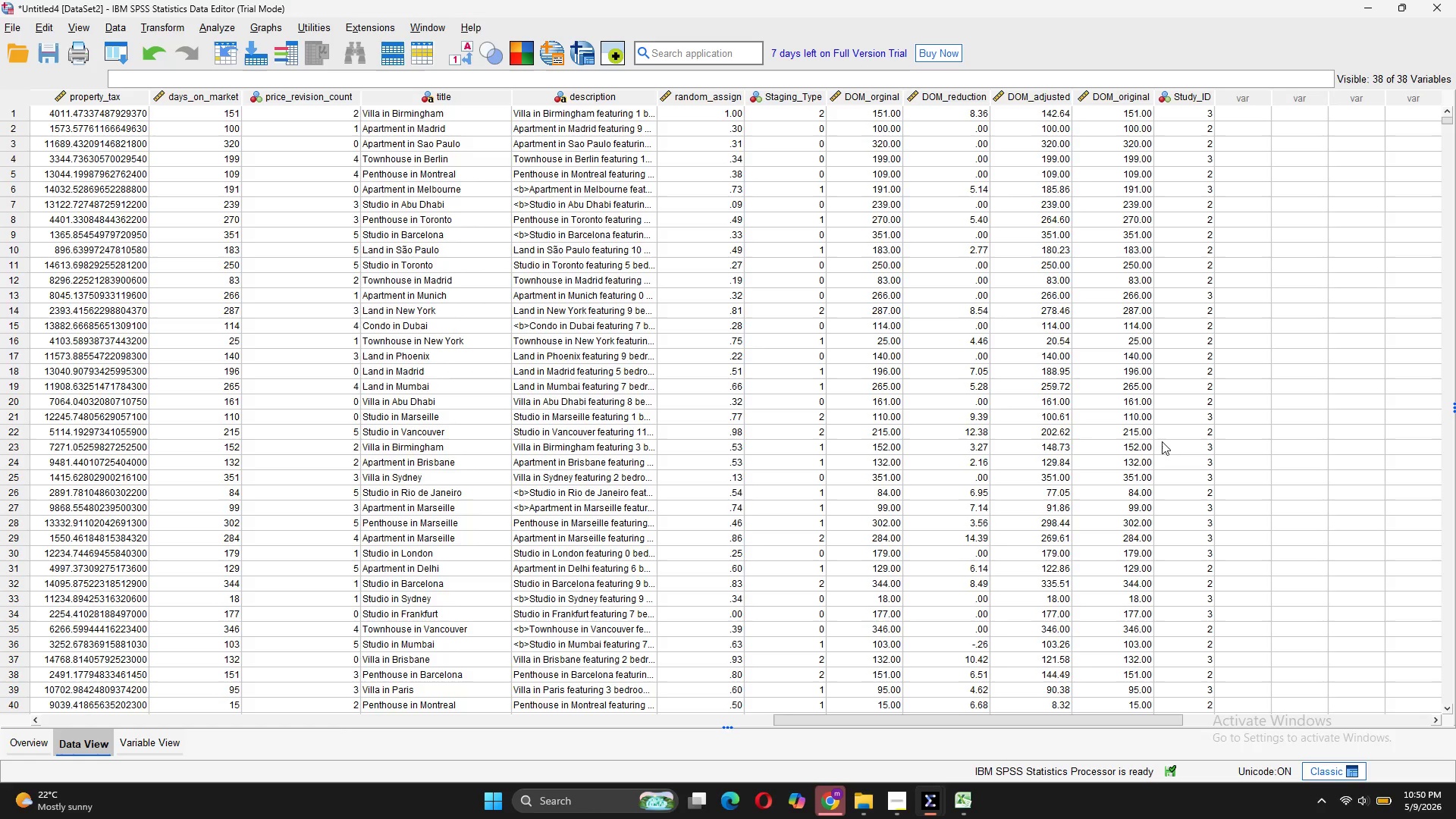 
wait(9.36)
 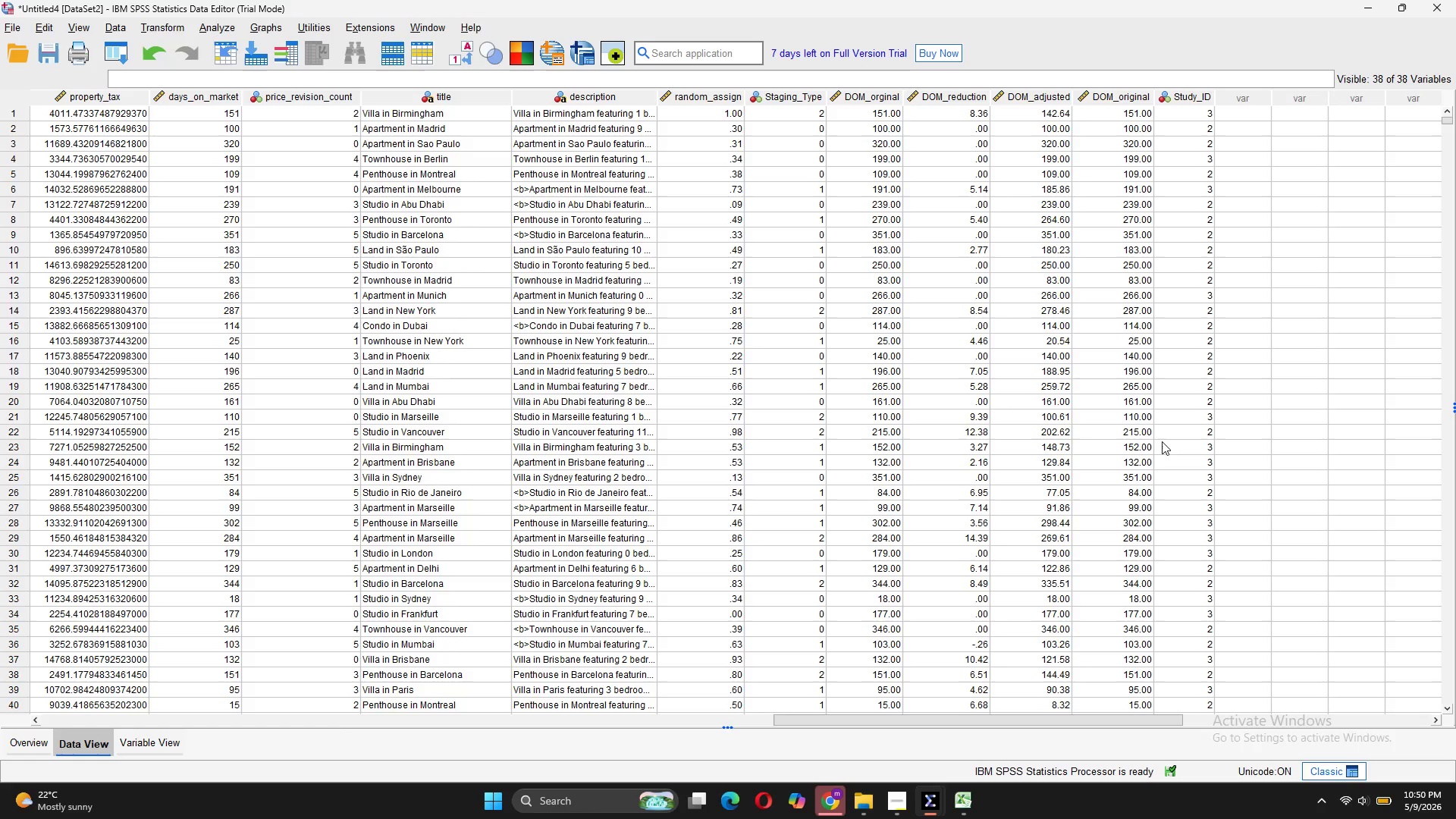 
left_click([893, 805])